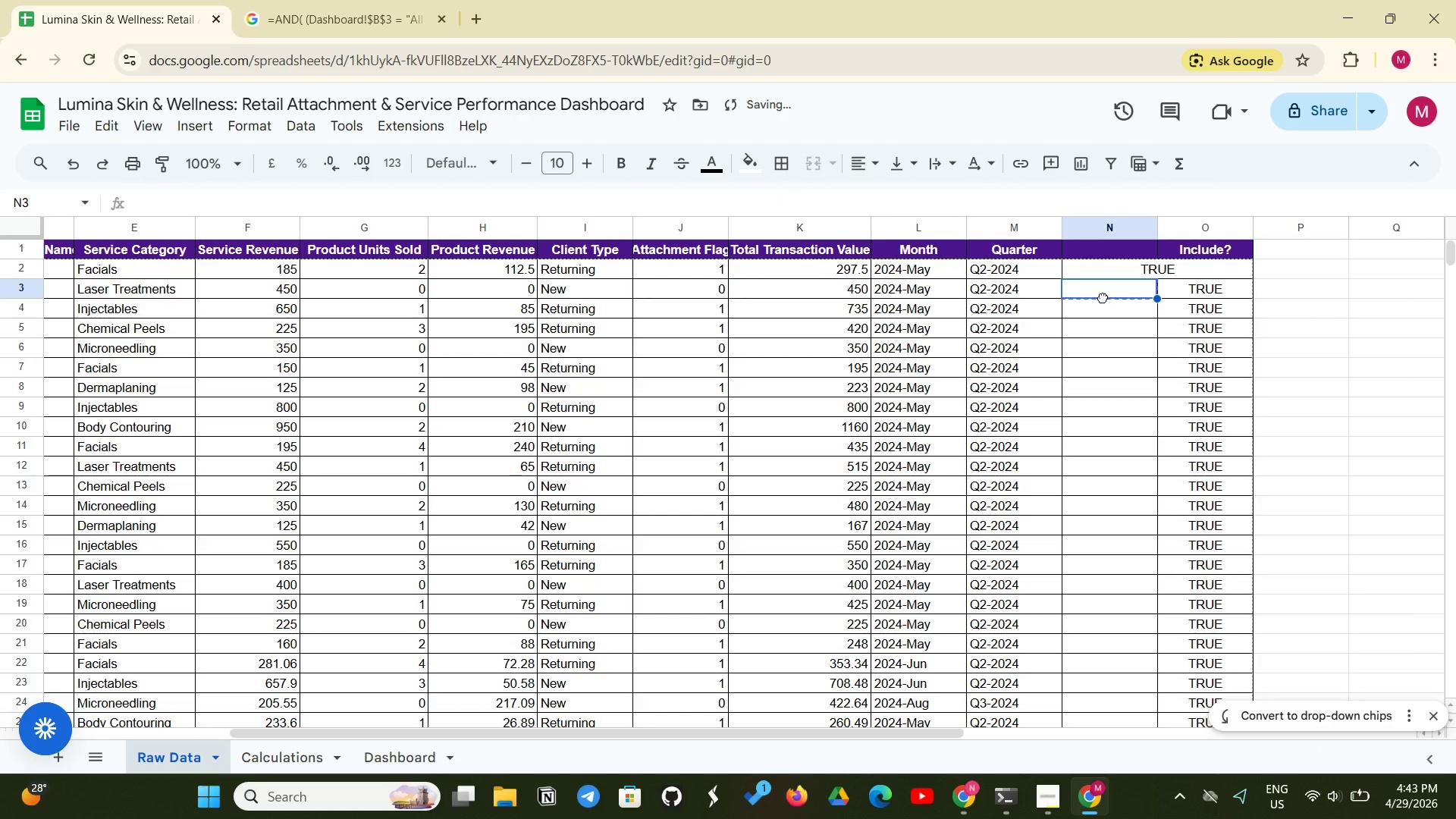 
left_click_drag(start_coordinate=[1103, 297], to_coordinate=[1189, 294])
 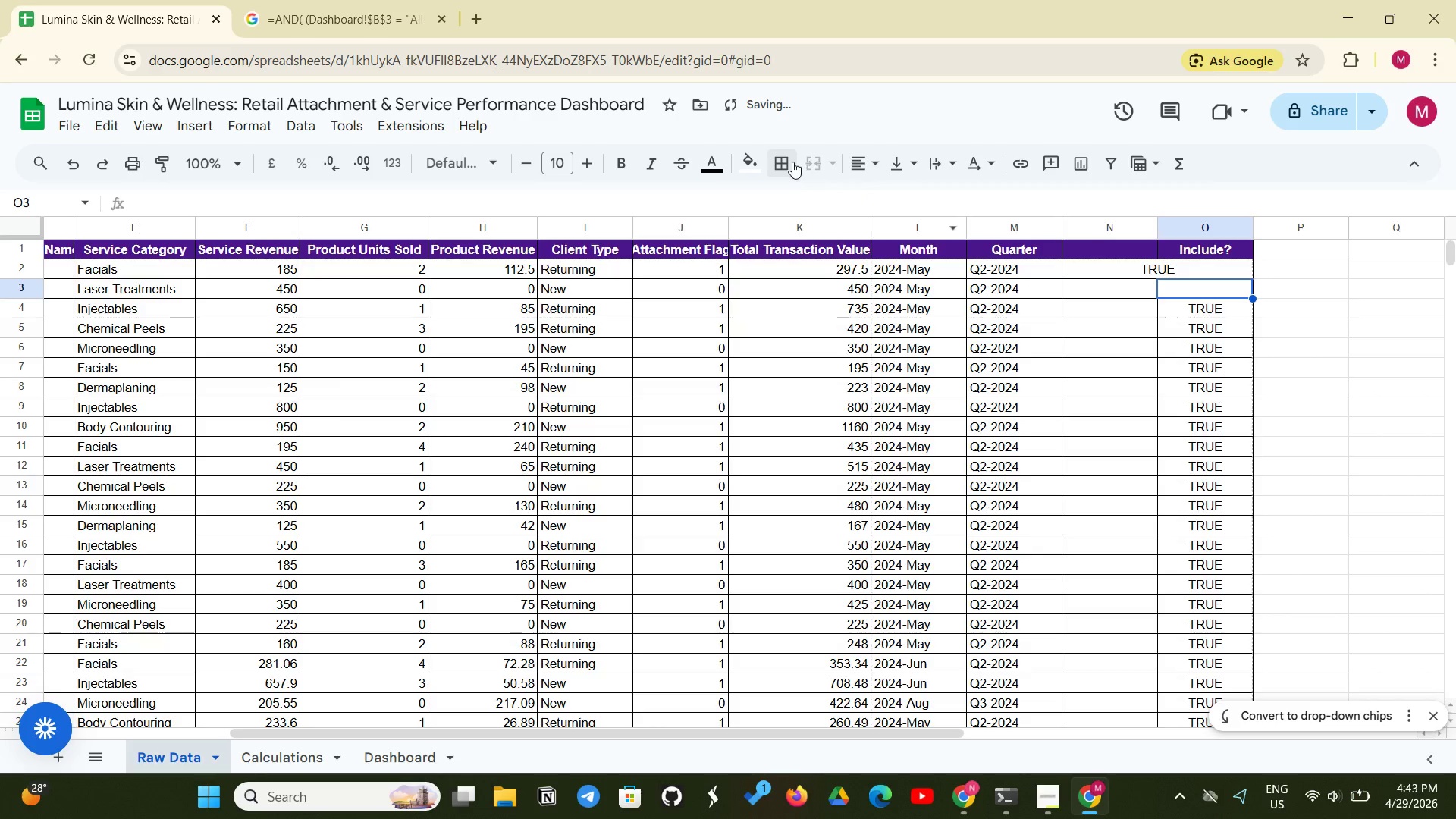 
left_click([792, 162])
 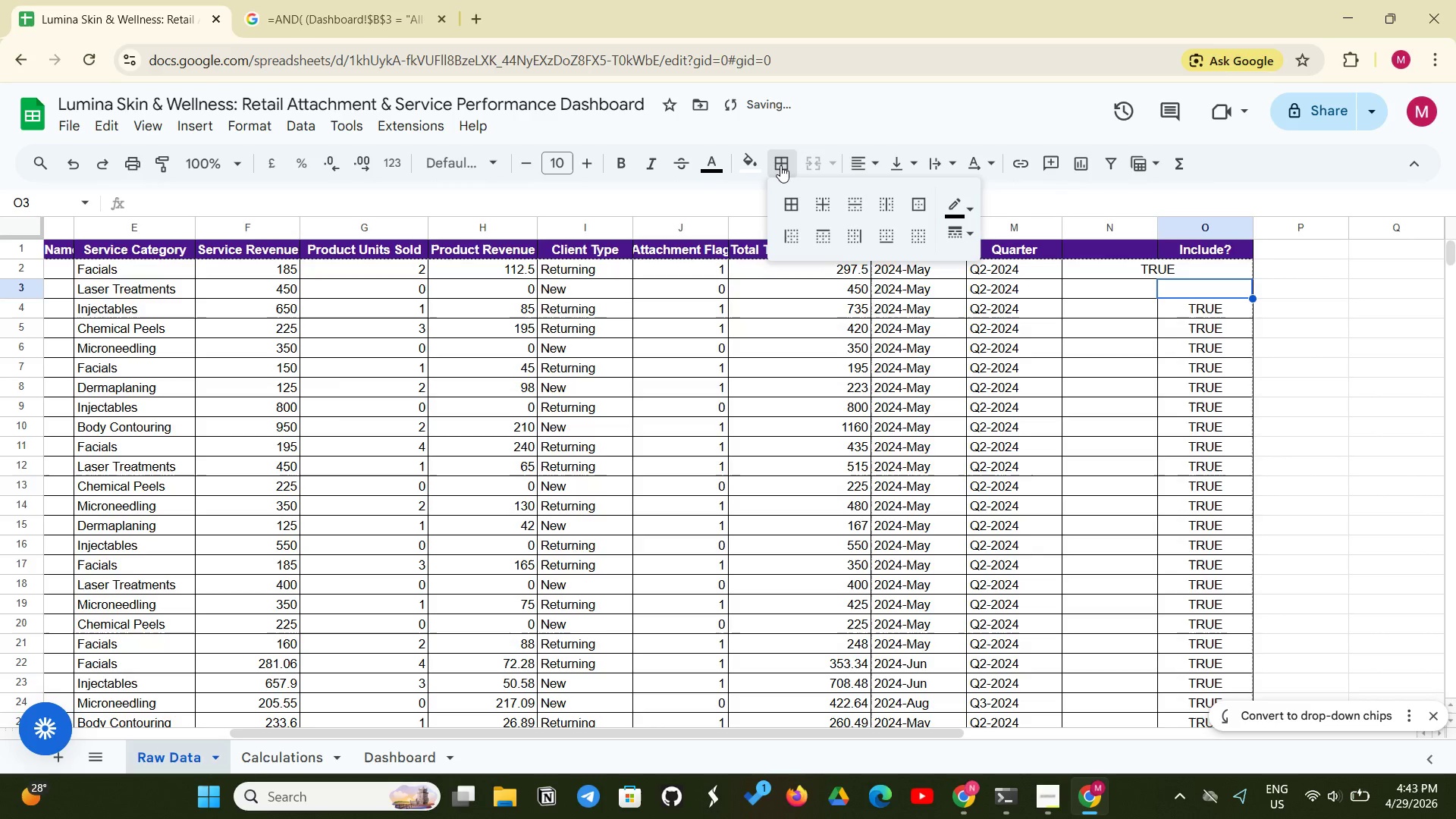 
left_click([780, 165])
 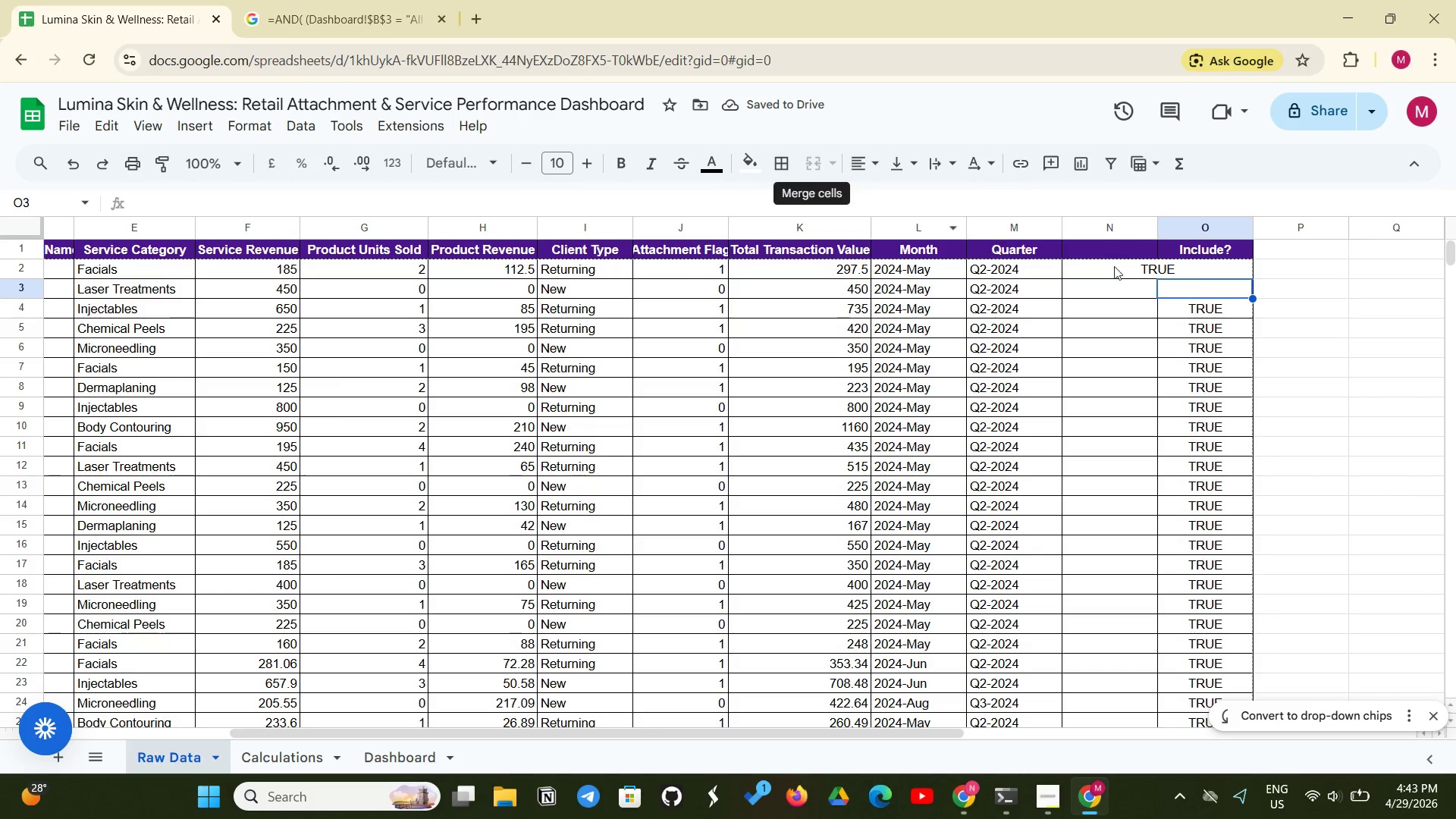 
left_click([1324, 306])
 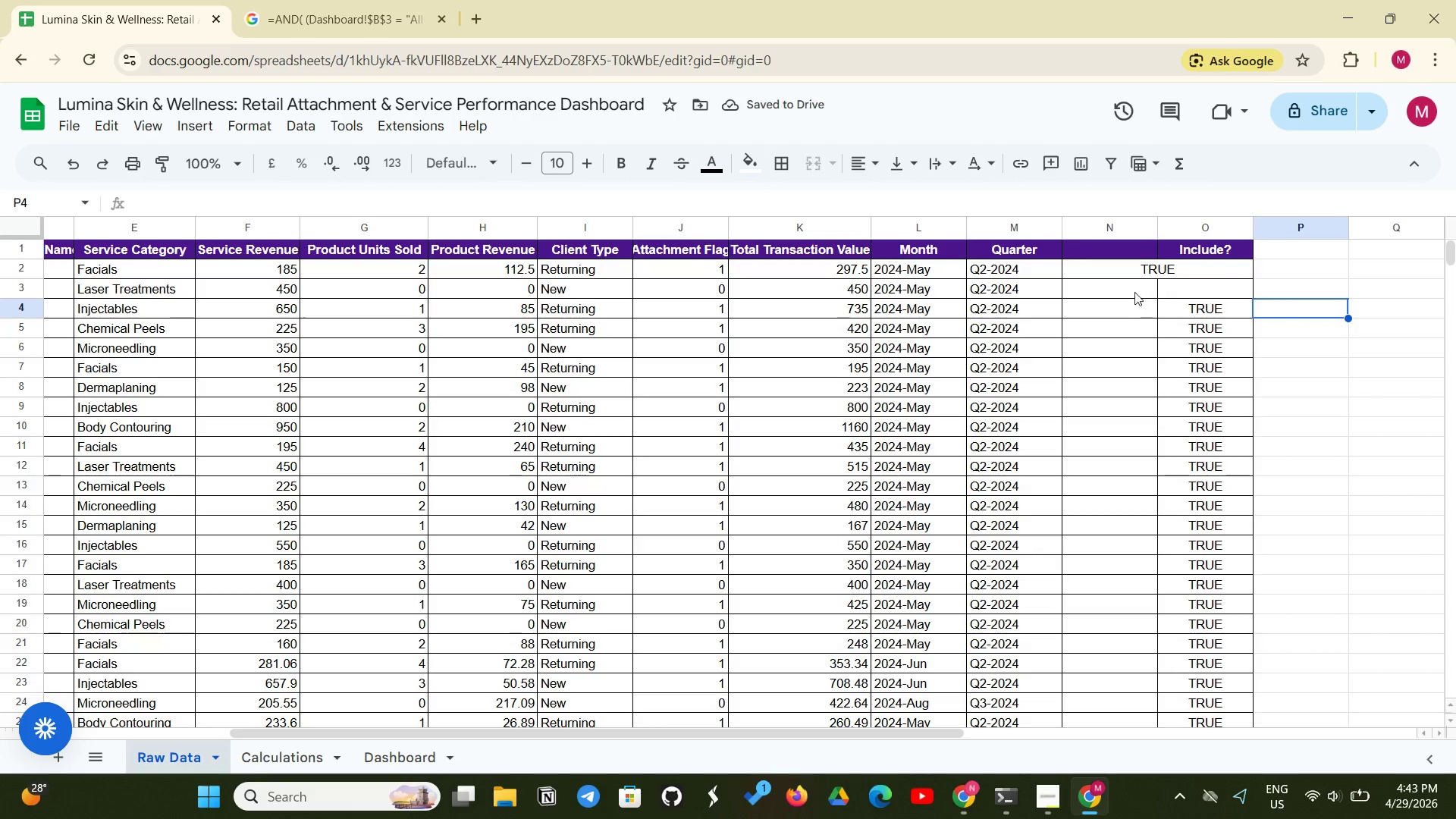 
left_click_drag(start_coordinate=[1134, 292], to_coordinate=[1199, 292])
 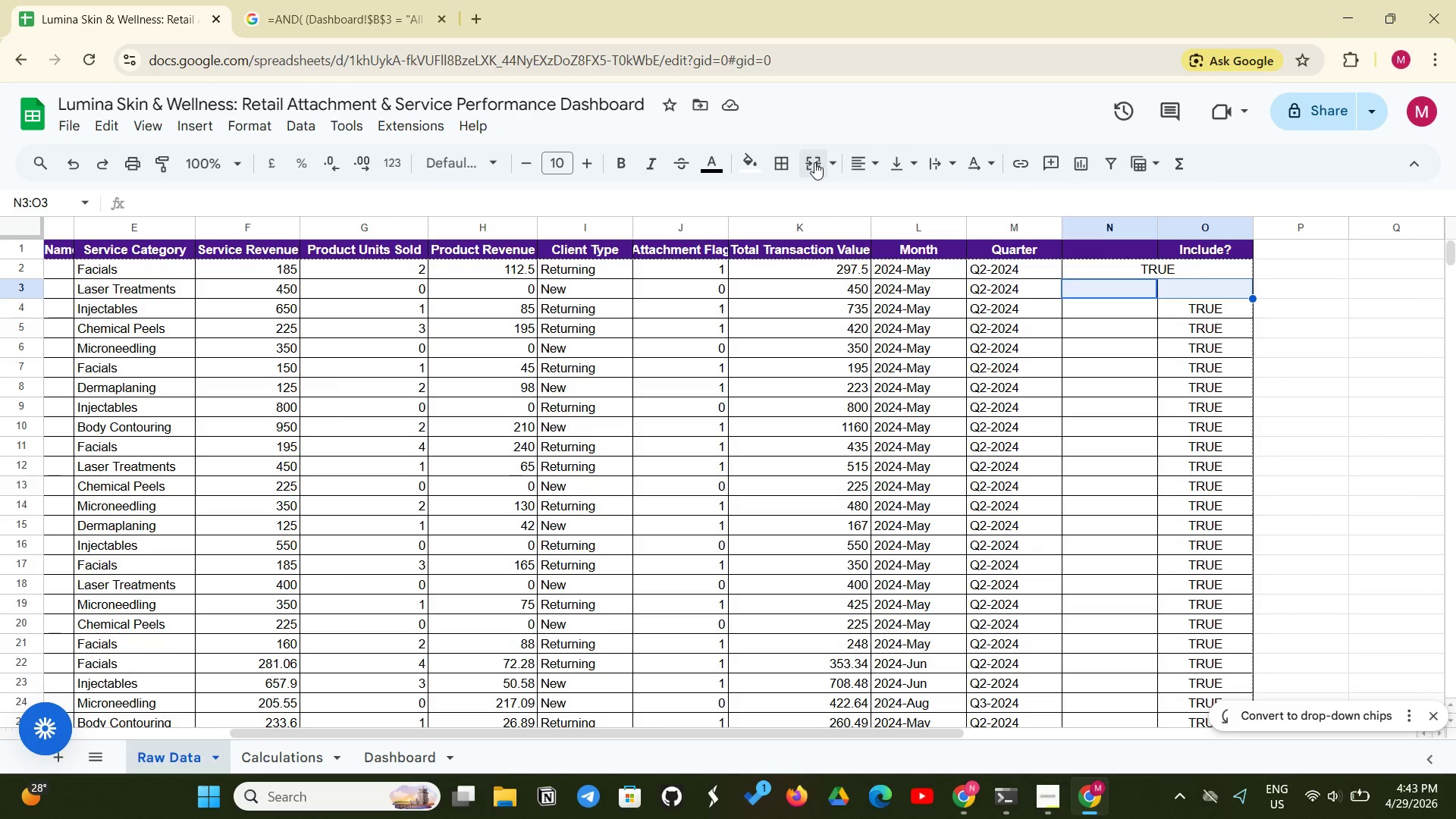 
left_click([814, 162])
 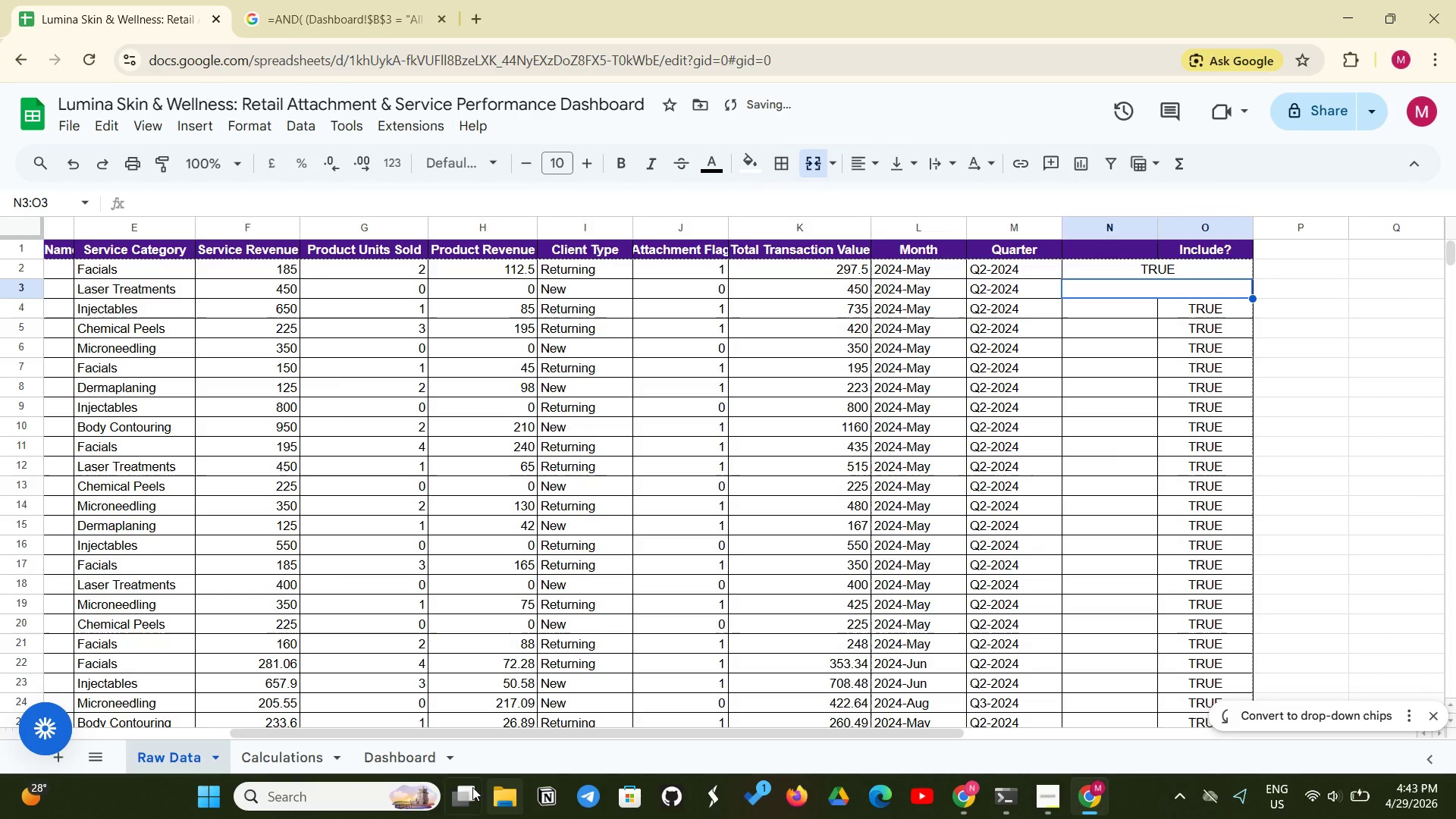 
left_click([390, 759])
 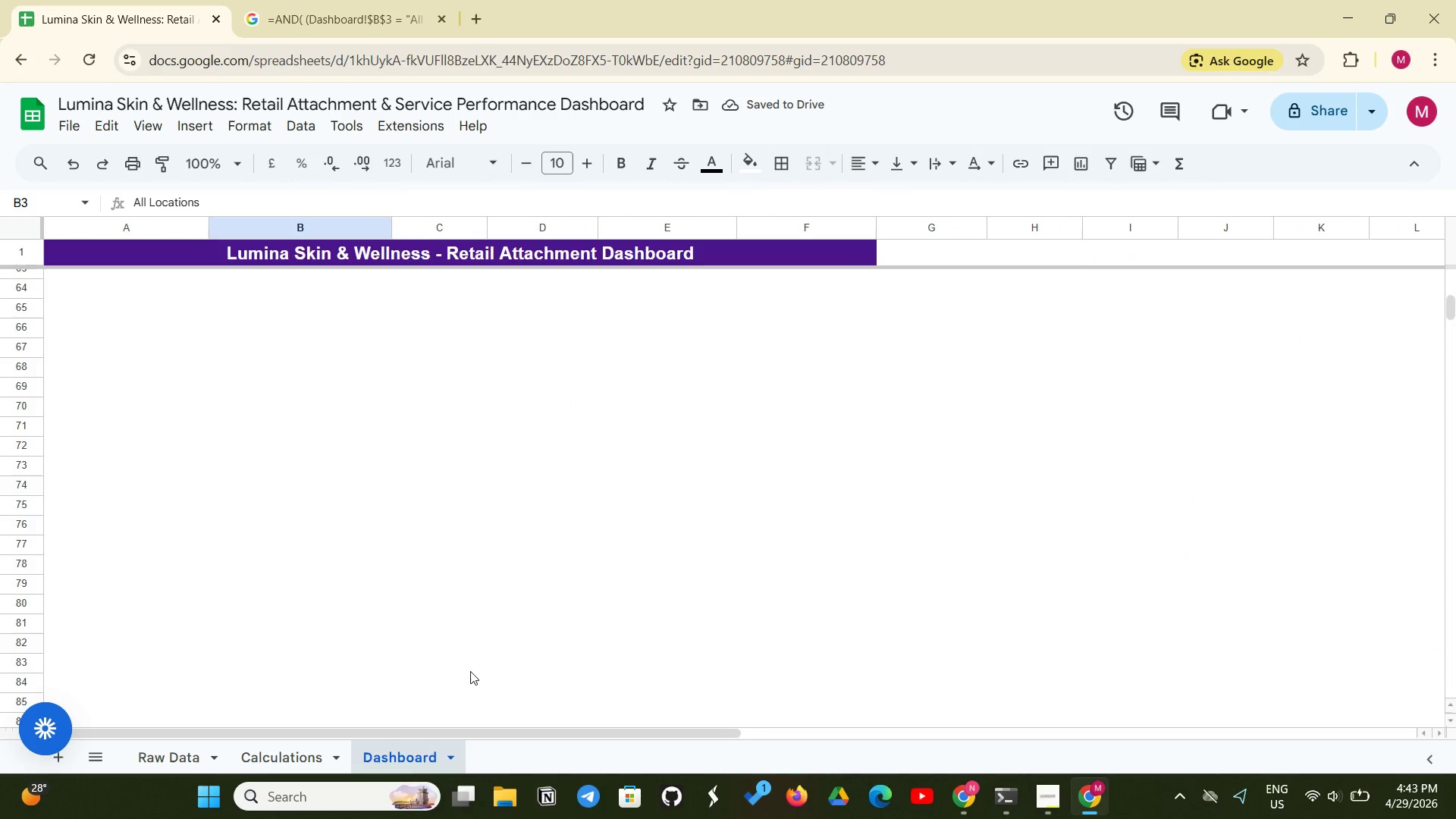 
scroll: coordinate [479, 634], scroll_direction: up, amount: 12.0
 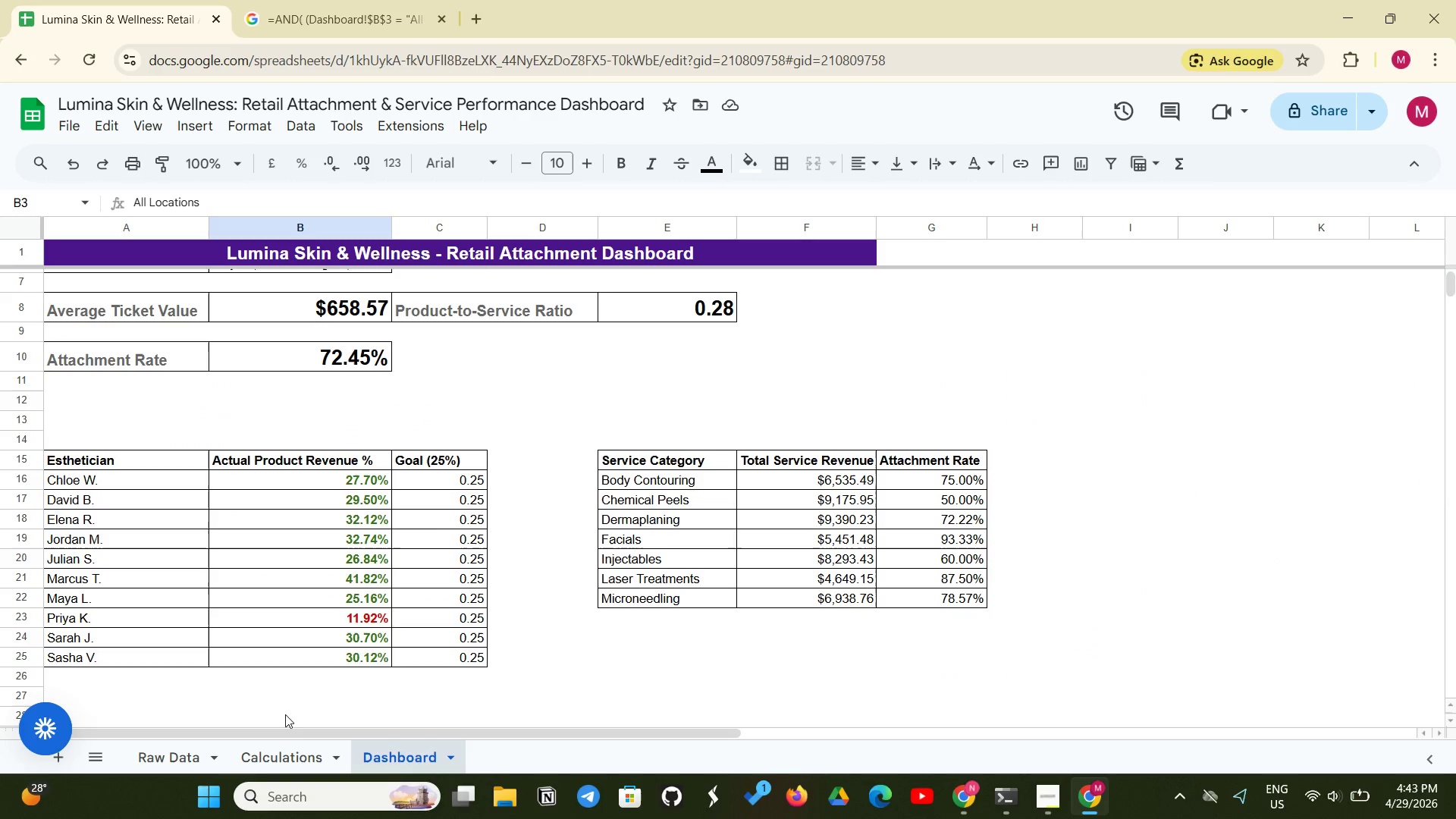 
left_click([253, 745])
 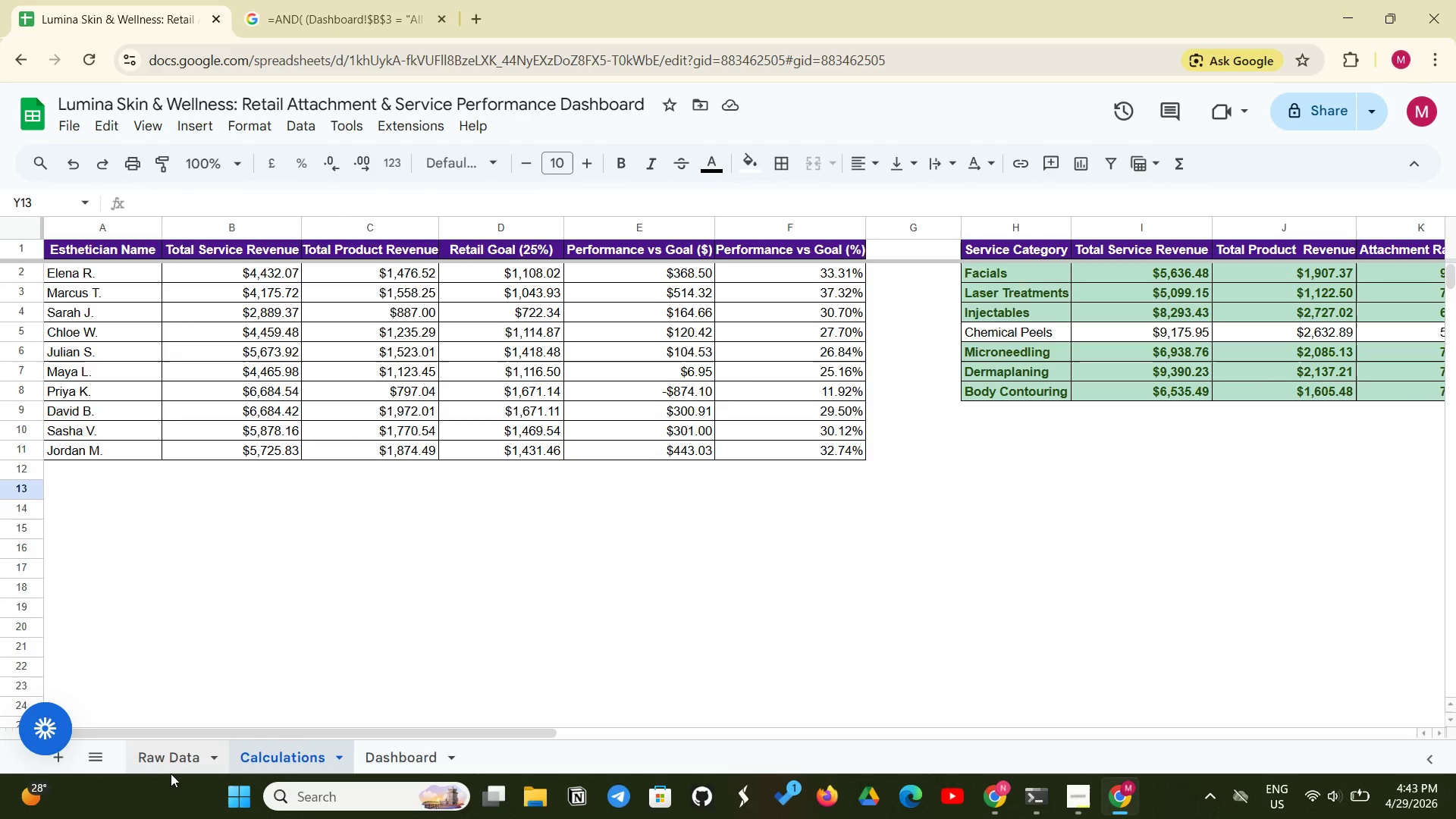 
left_click([143, 753])
 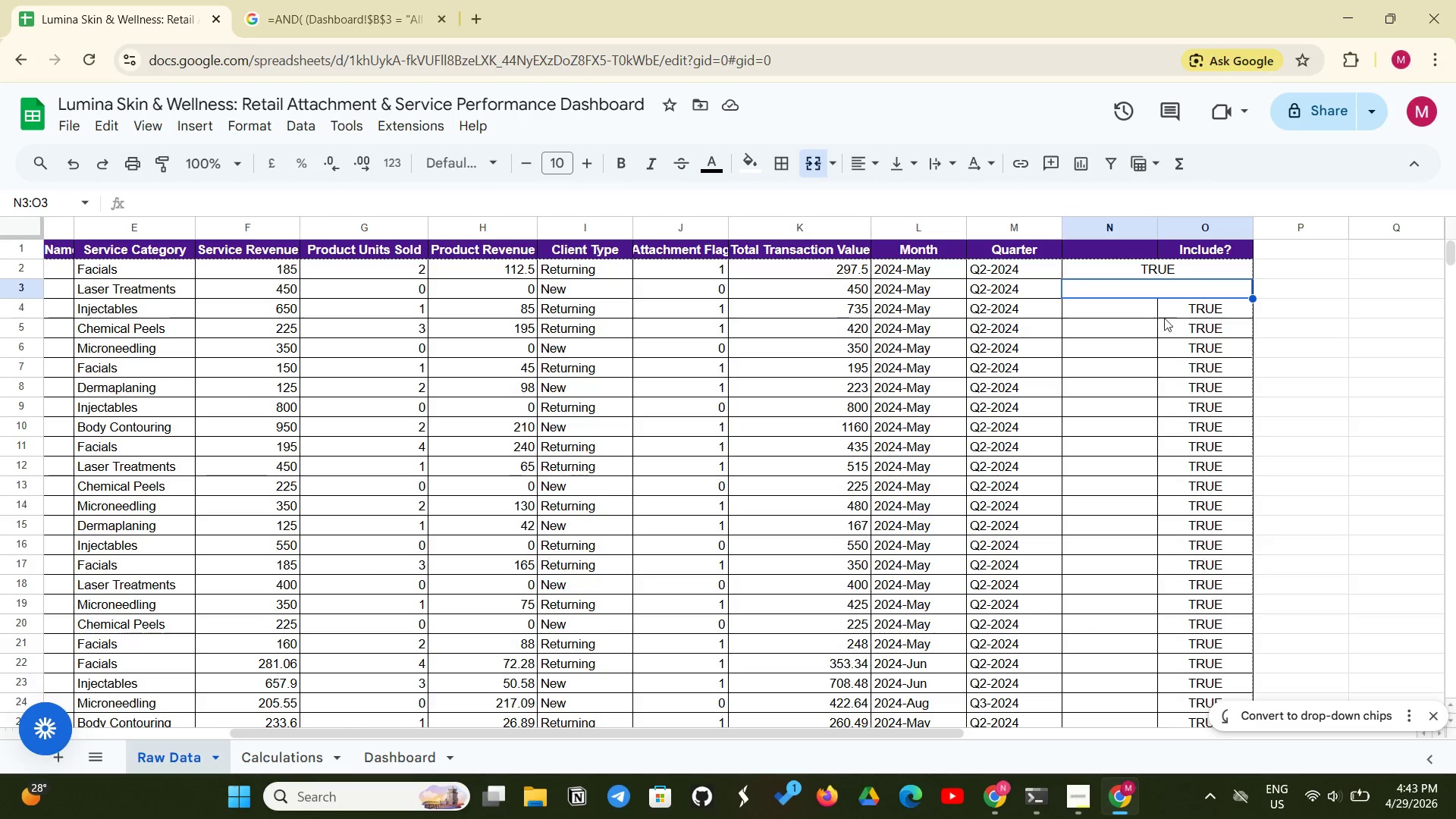 
left_click_drag(start_coordinate=[1197, 312], to_coordinate=[1128, 308])
 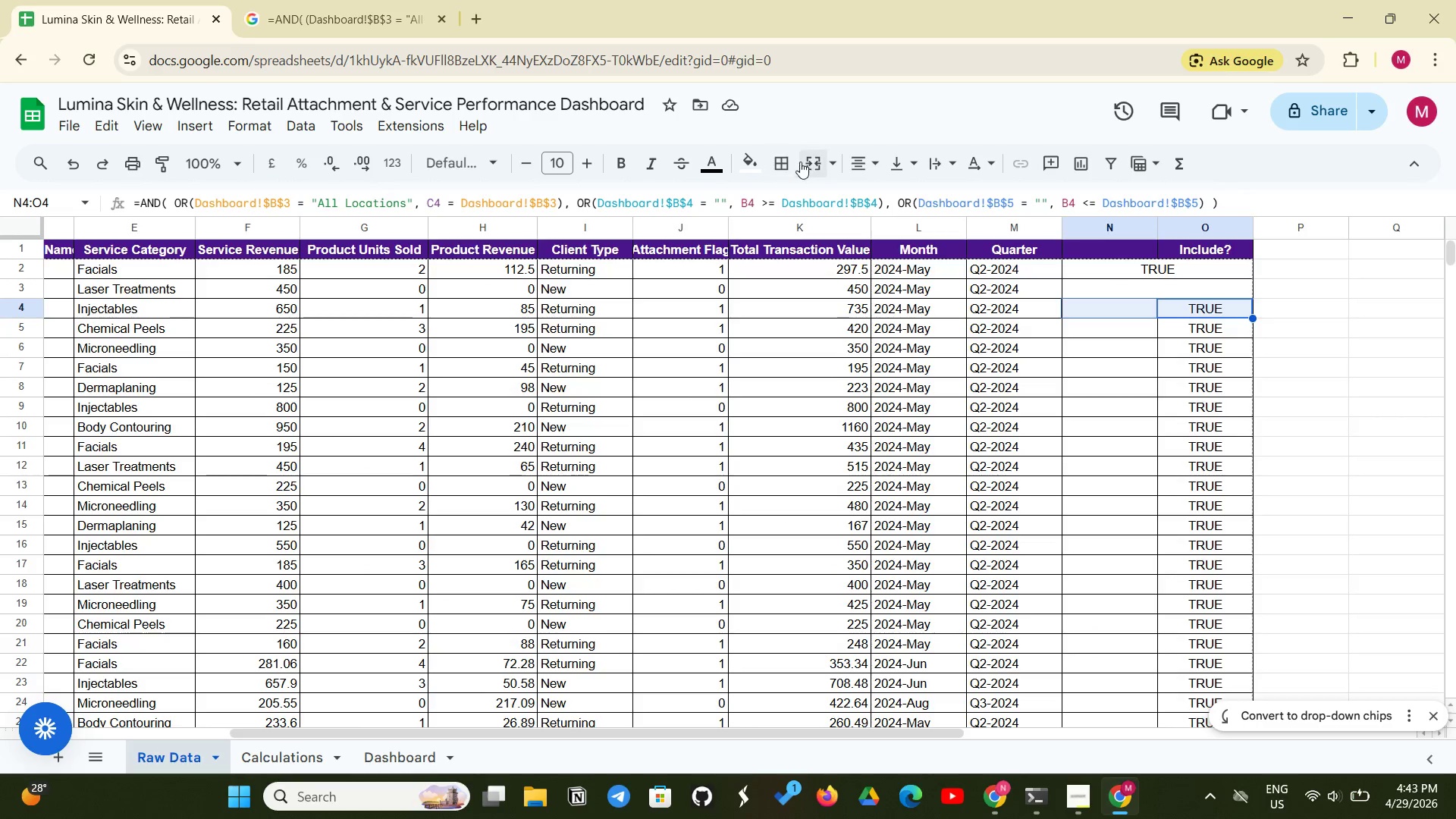 
left_click([812, 162])
 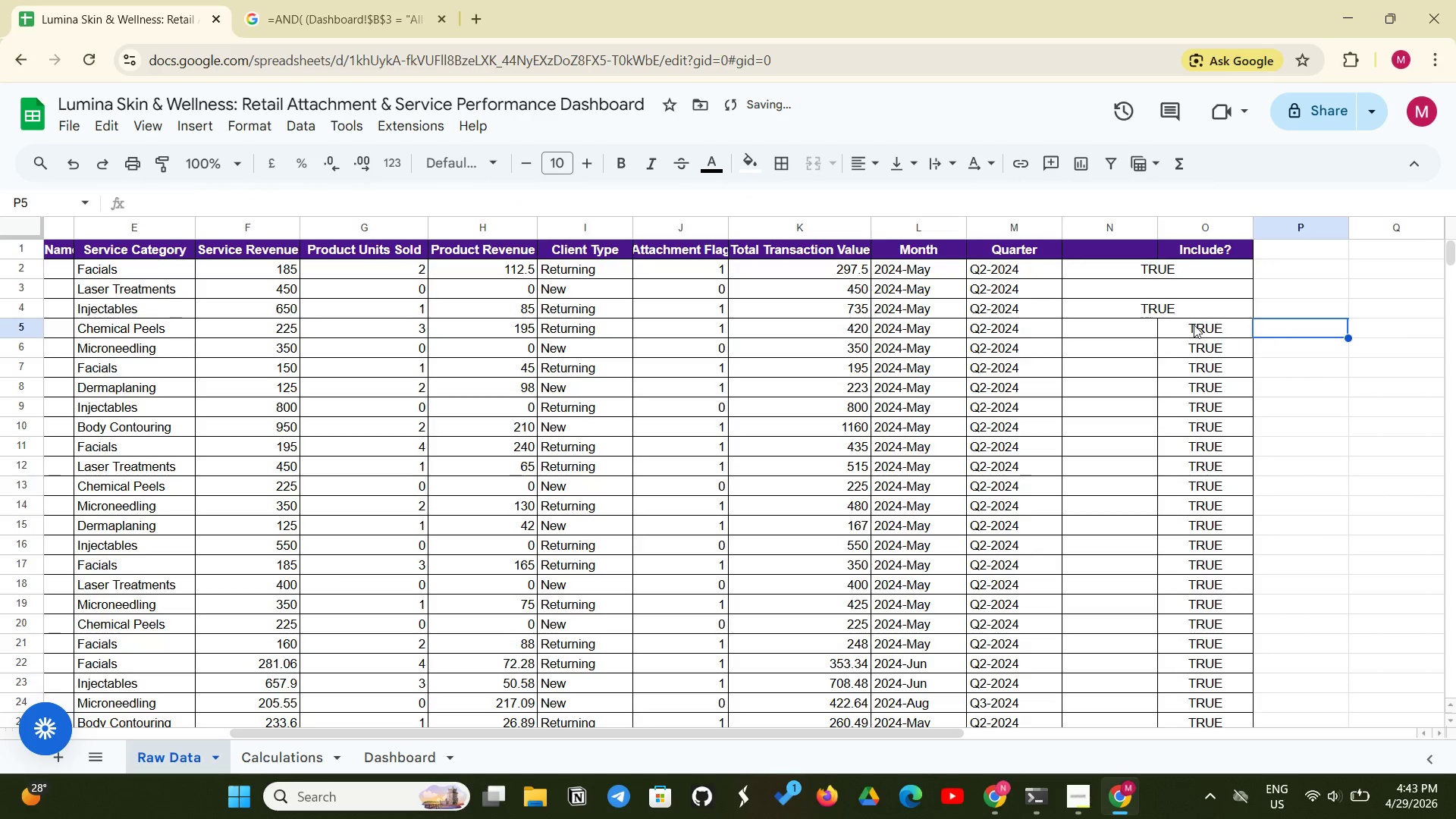 
left_click_drag(start_coordinate=[1205, 325], to_coordinate=[1137, 330])
 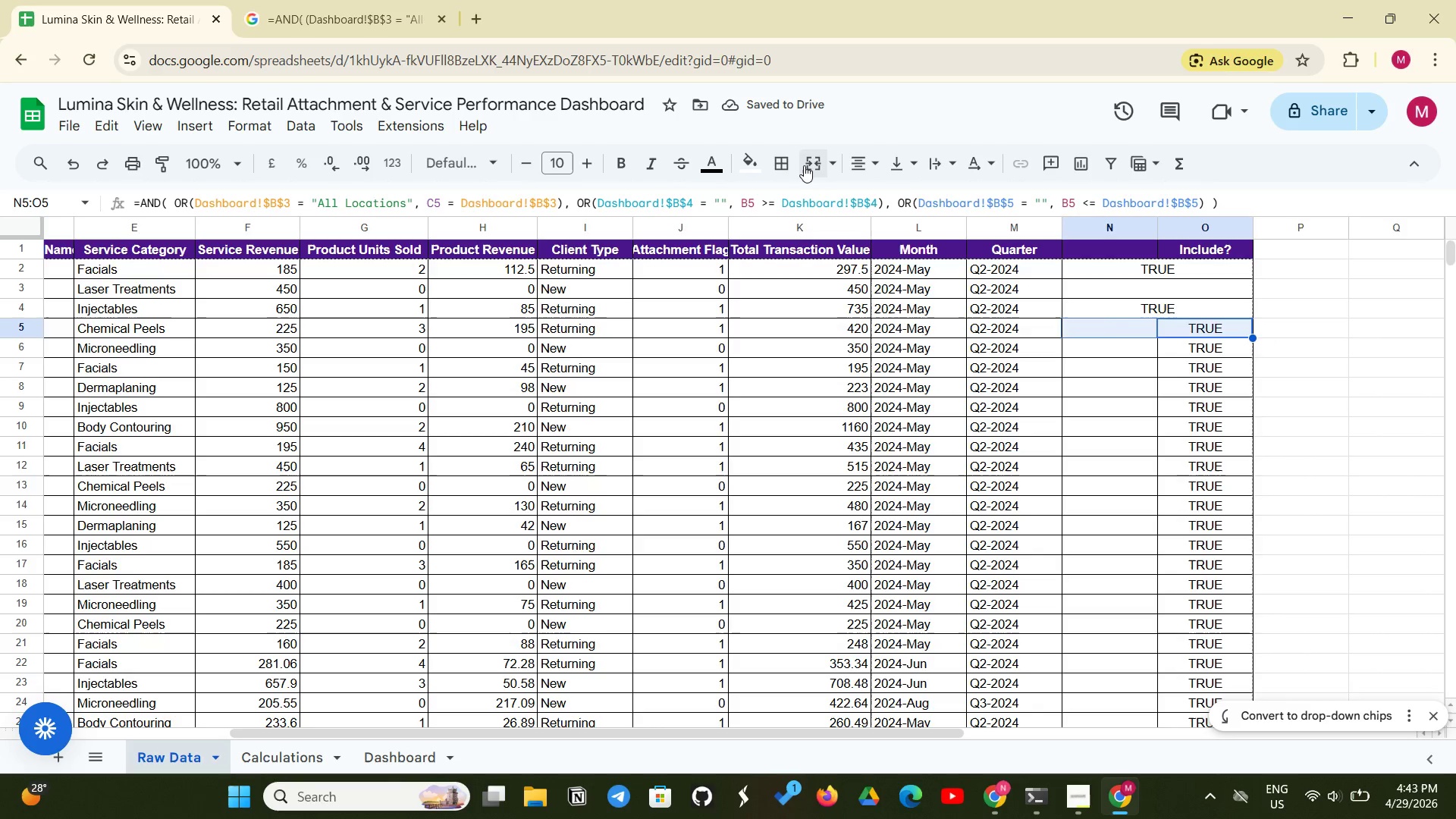 
left_click([804, 165])
 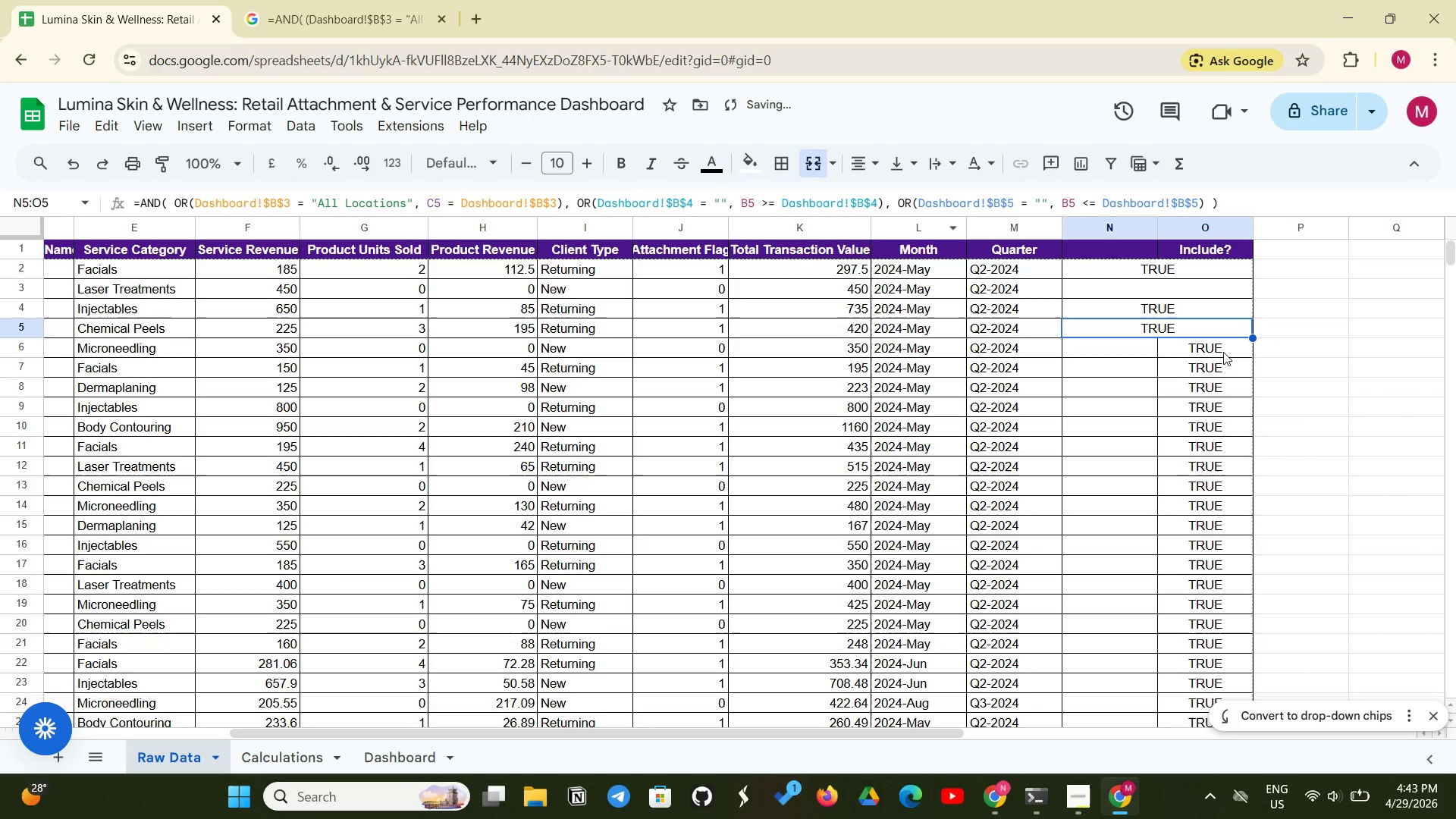 
left_click_drag(start_coordinate=[1224, 352], to_coordinate=[1144, 347])
 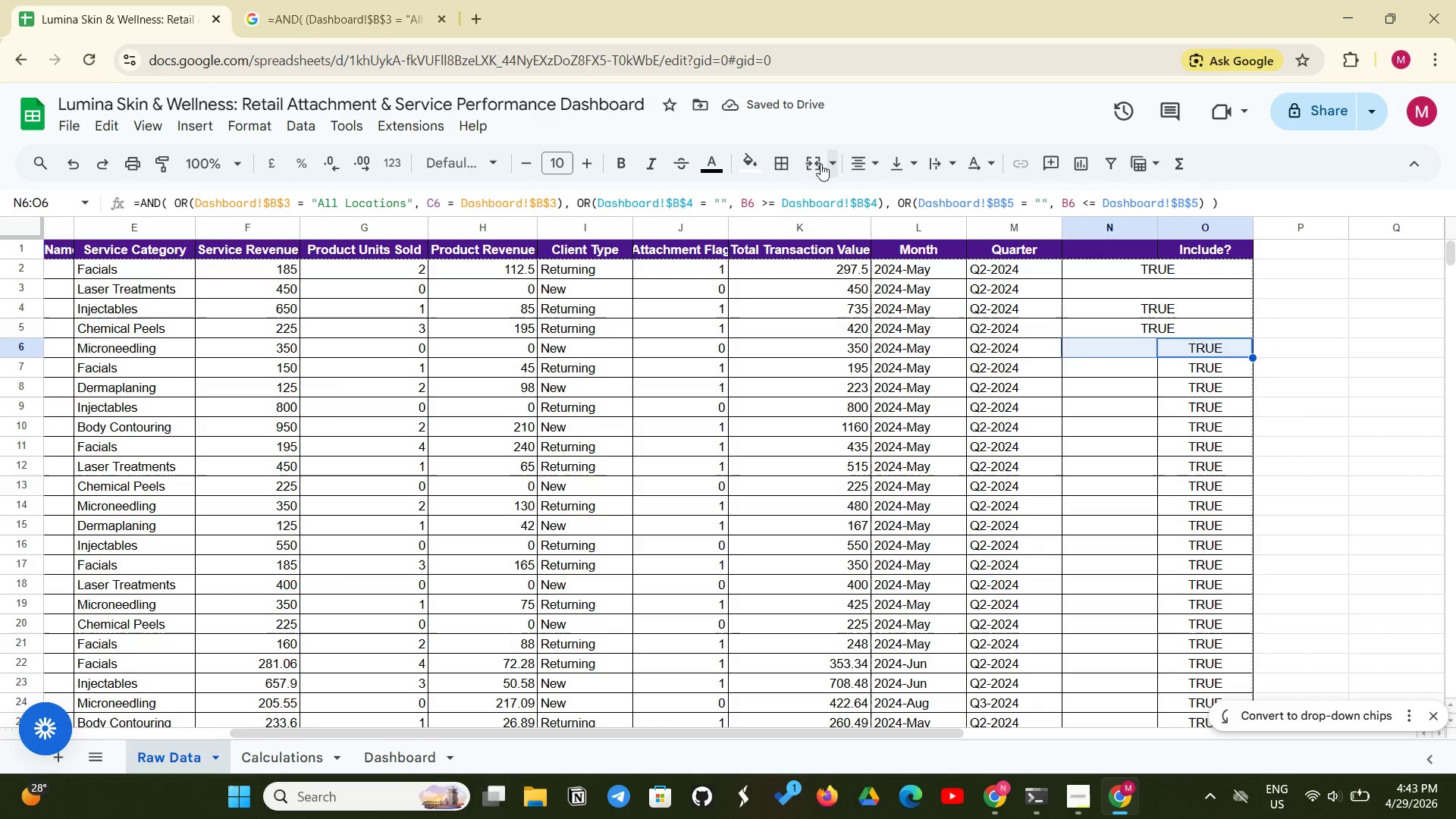 
left_click([817, 164])
 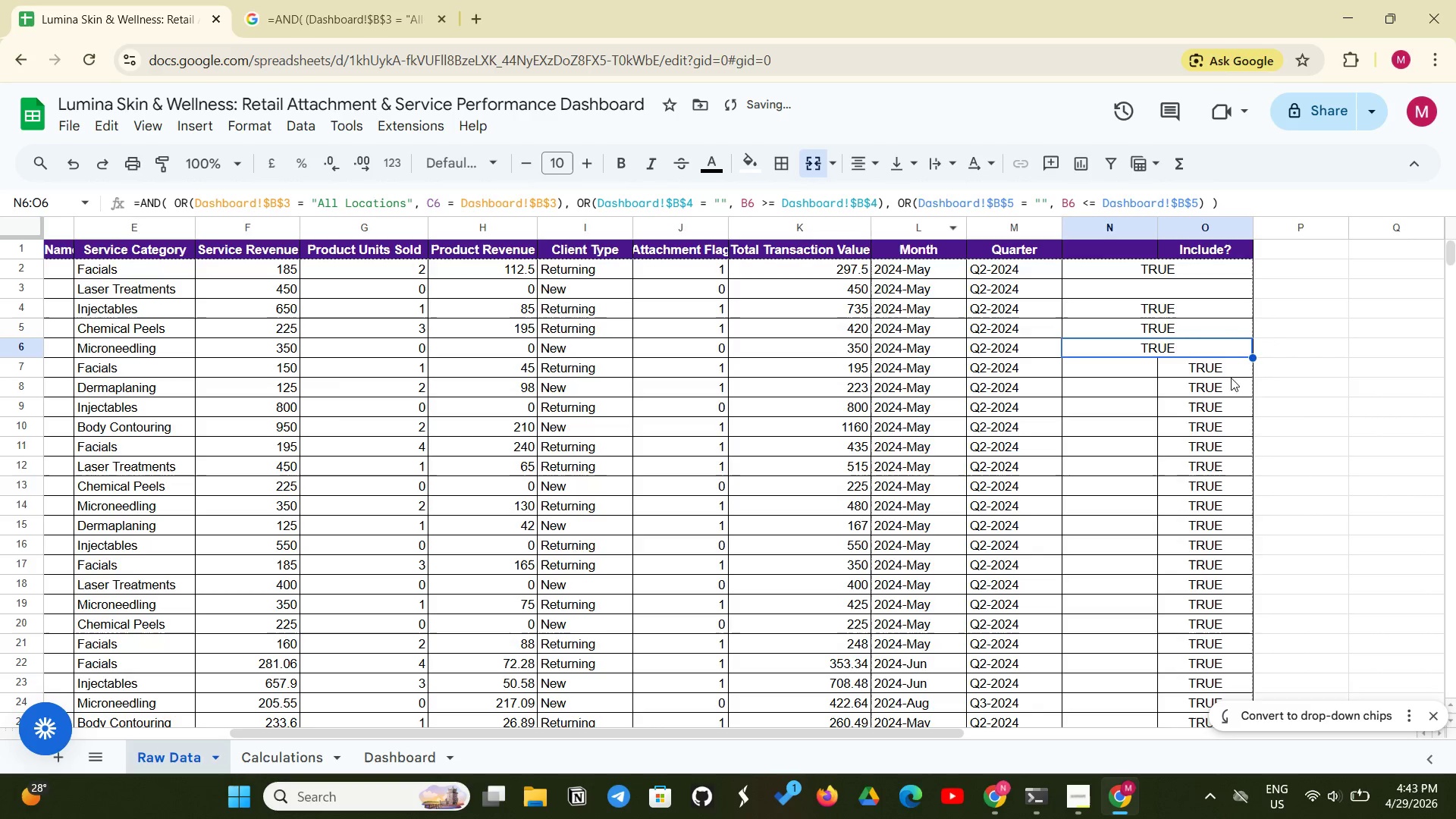 
left_click([1227, 375])
 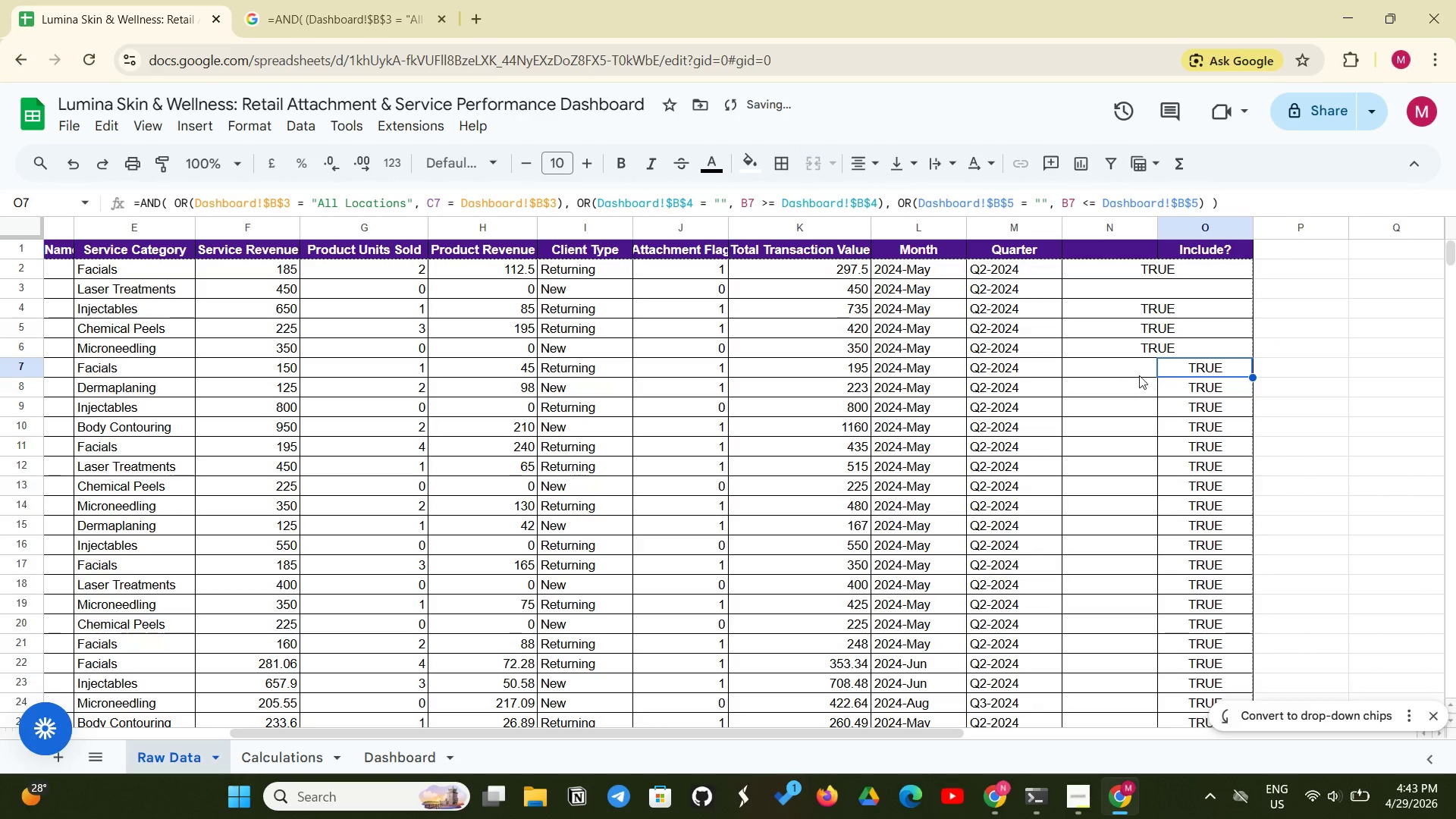 
left_click_drag(start_coordinate=[1125, 372], to_coordinate=[1182, 369])
 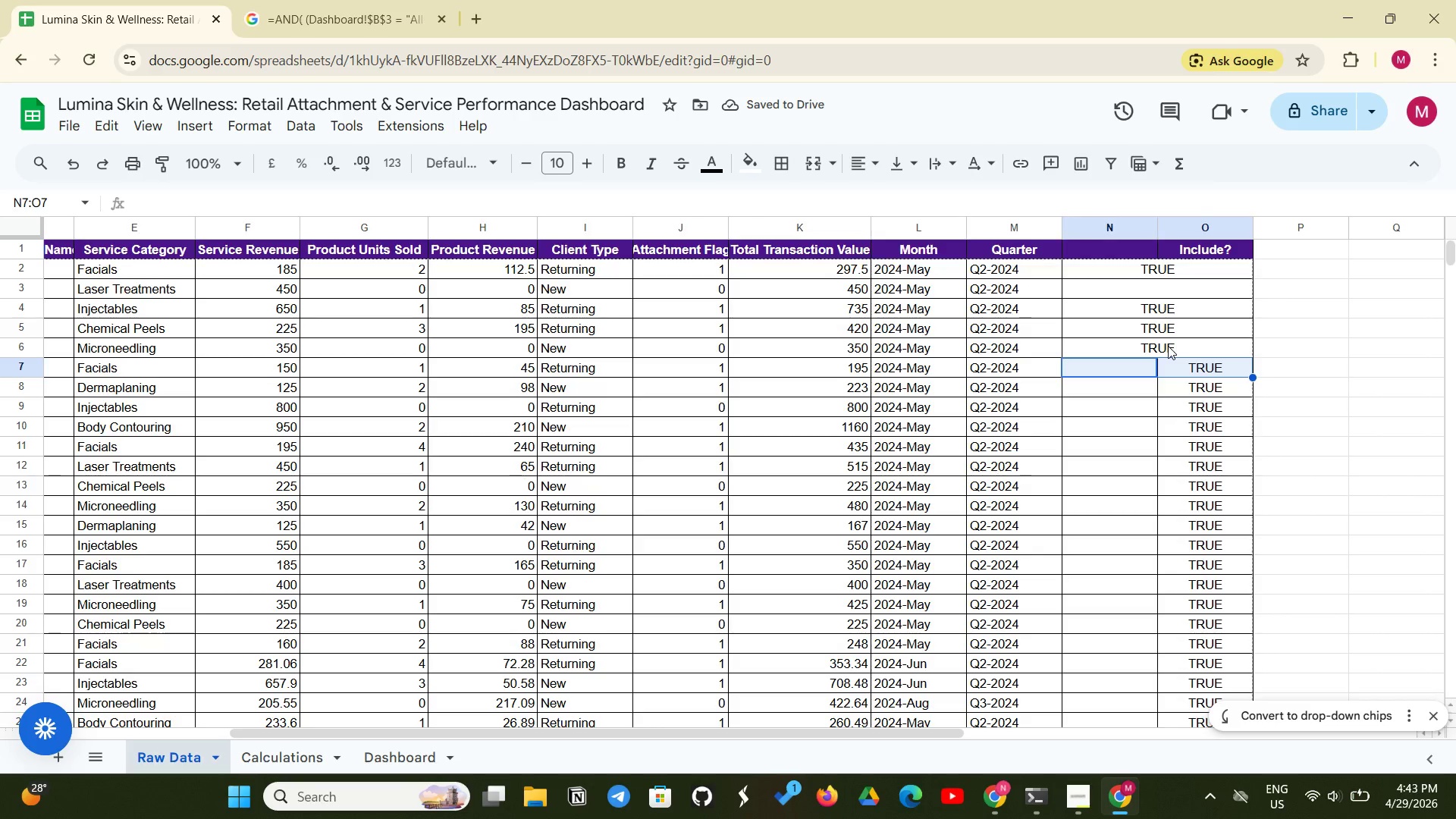 
left_click([1168, 346])
 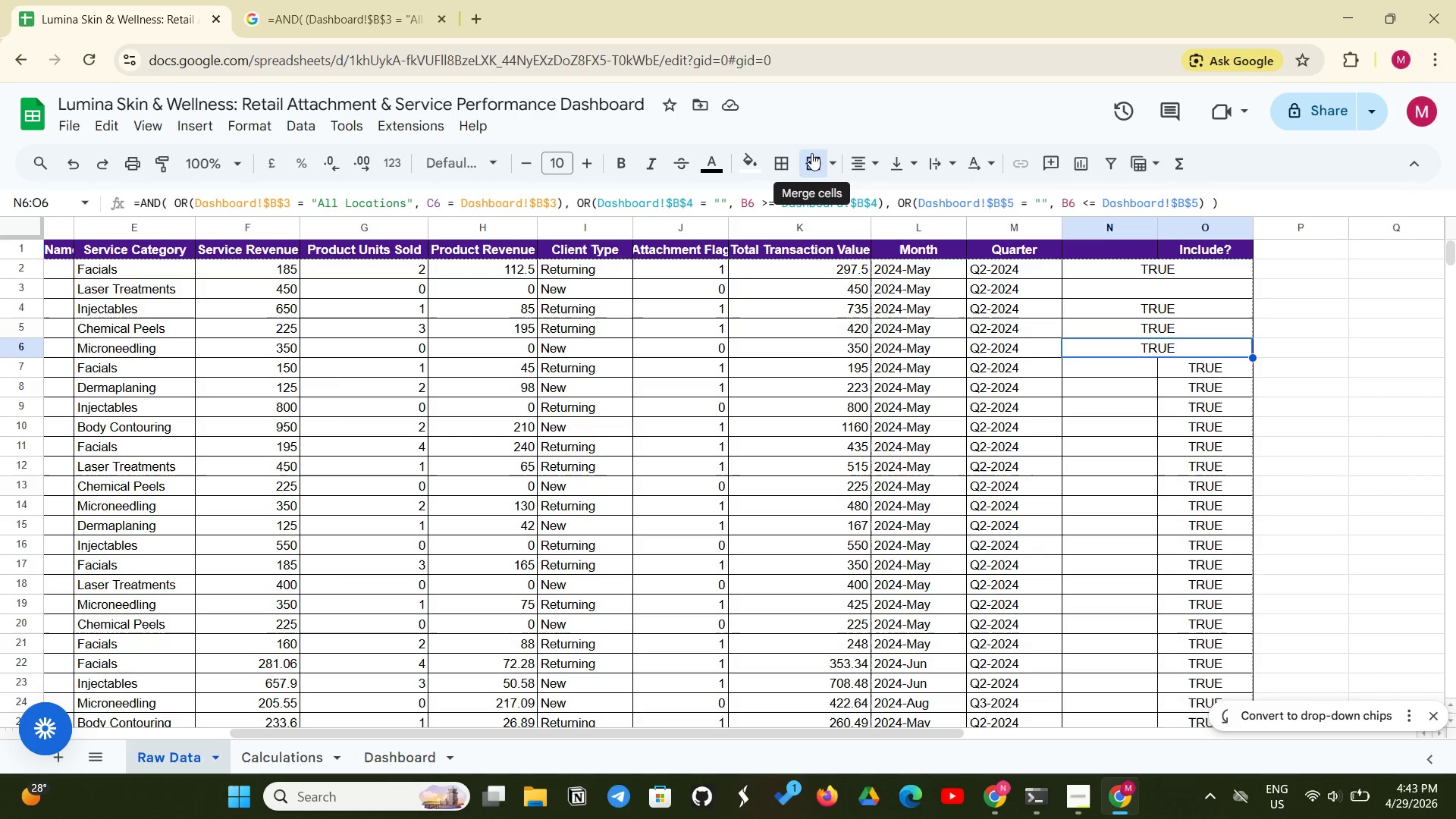 
left_click([816, 157])
 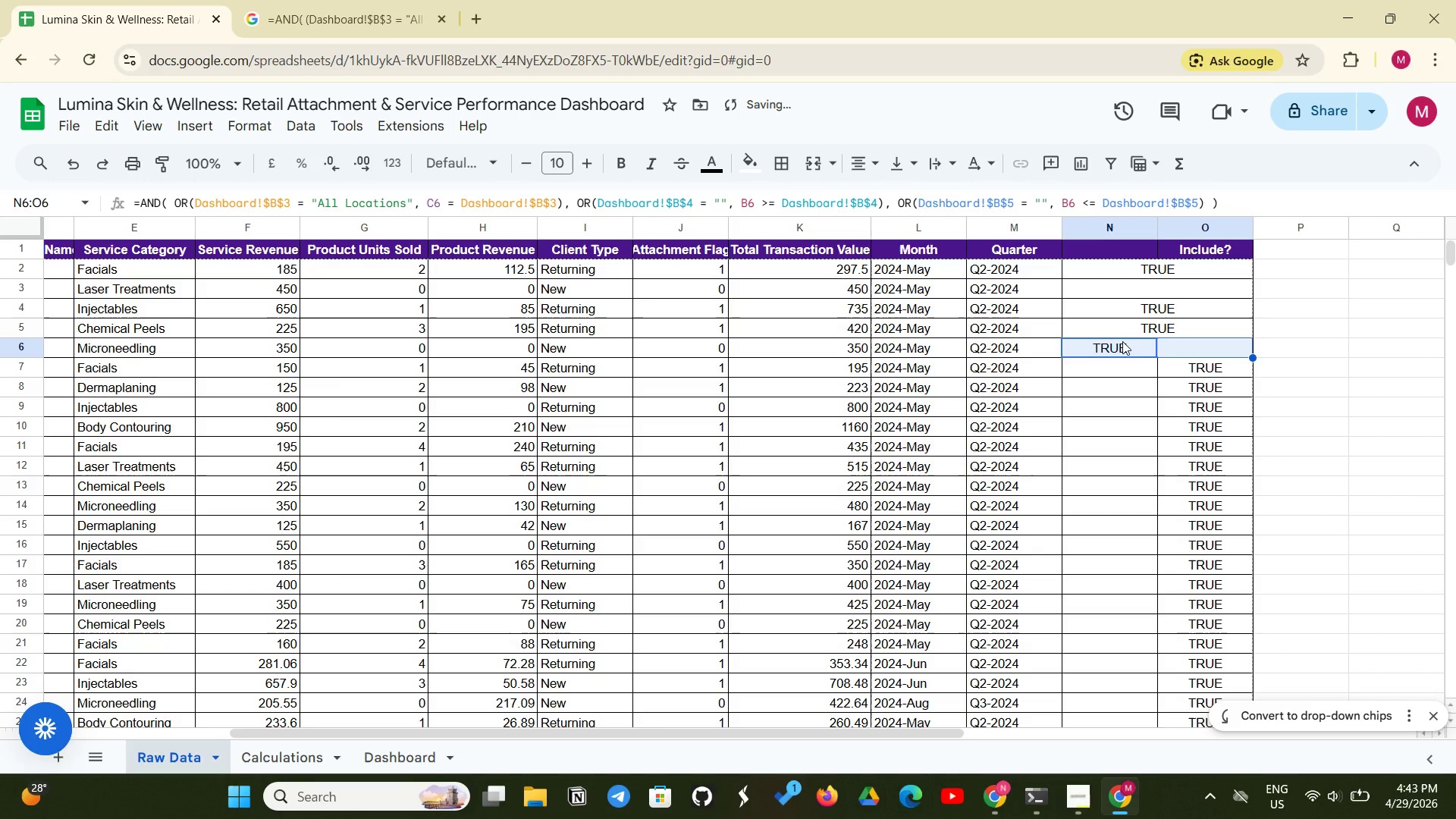 
left_click([1122, 342])
 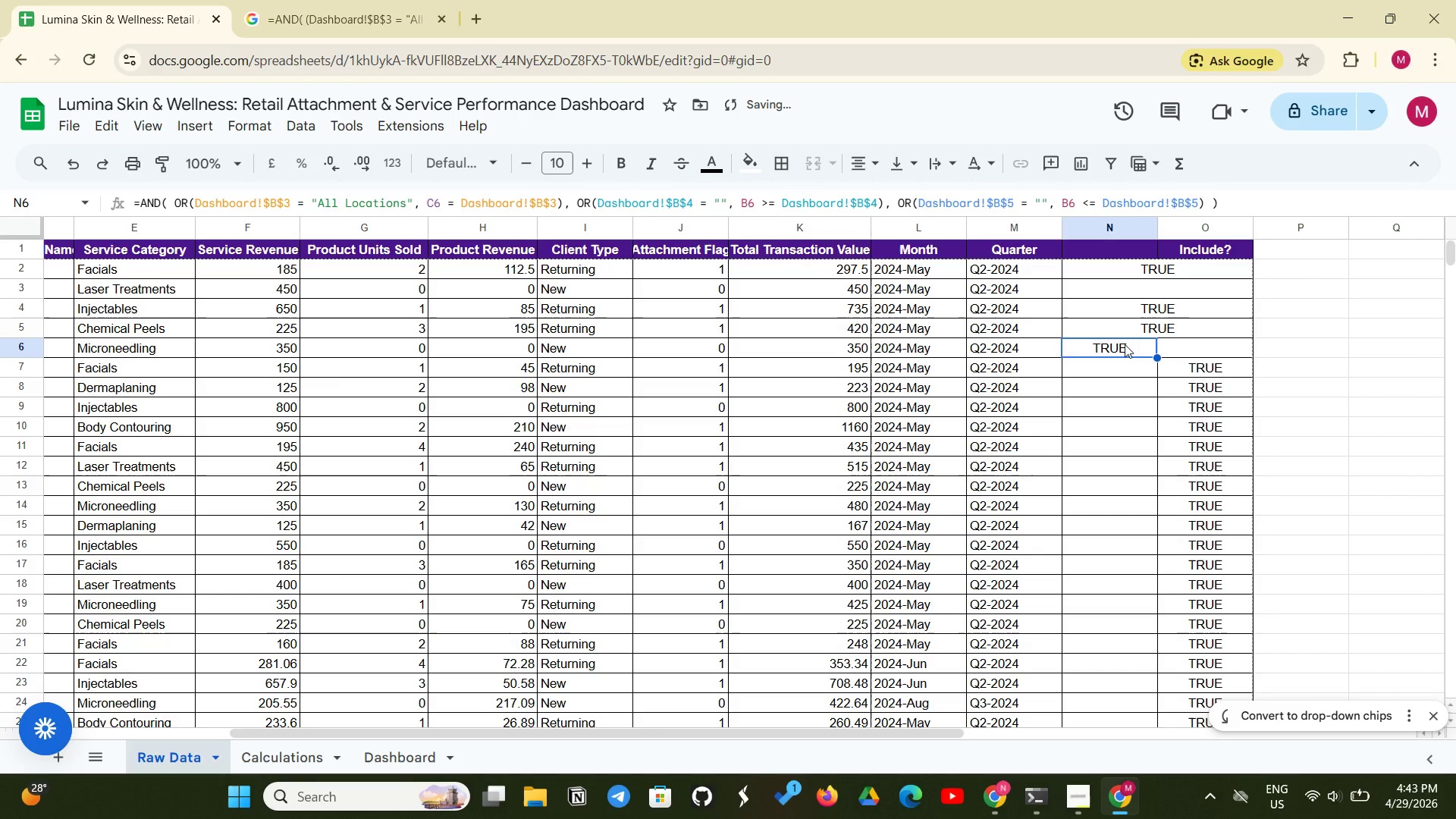 
left_click_drag(start_coordinate=[1125, 344], to_coordinate=[1169, 346])
 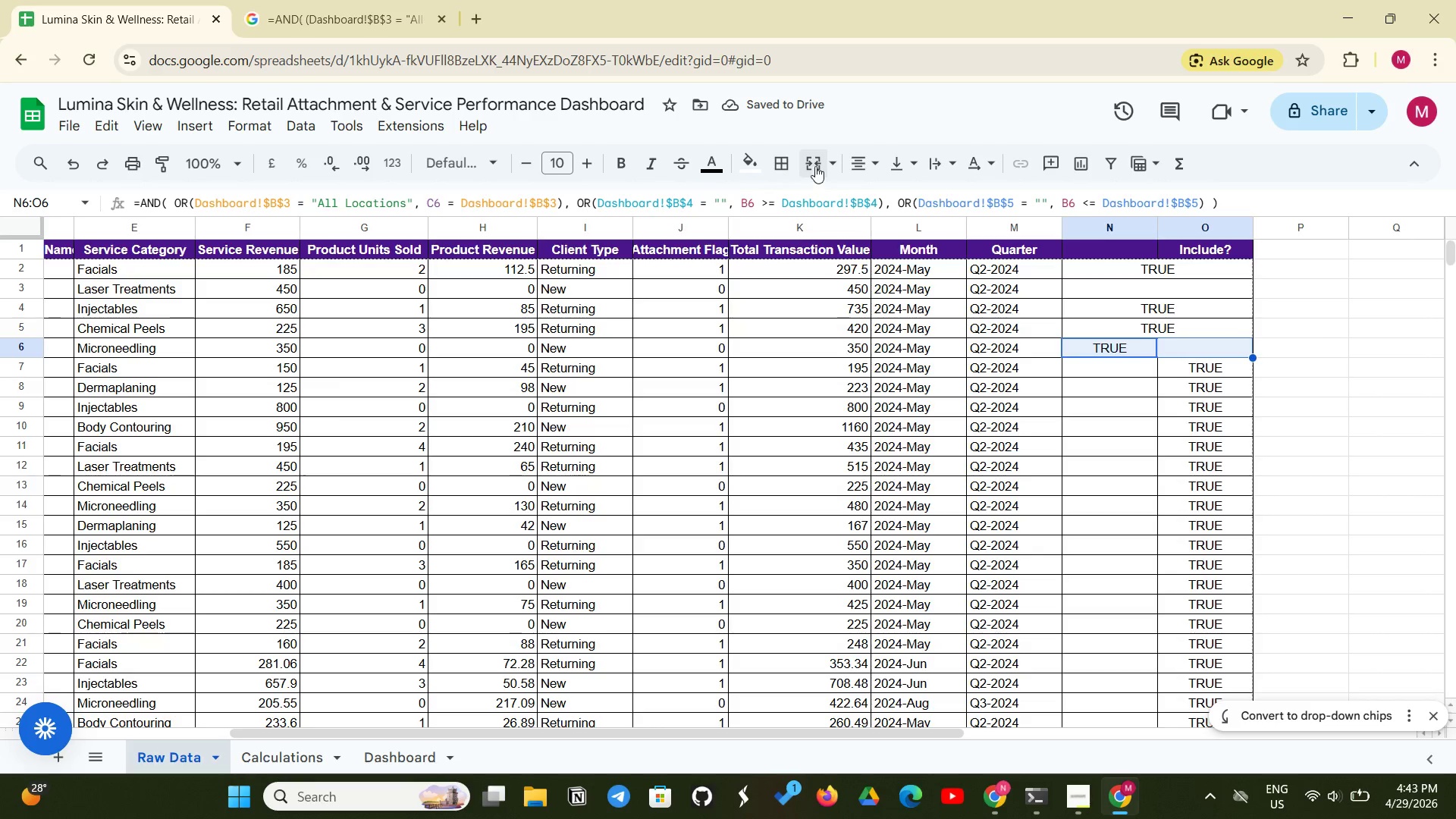 
left_click([815, 165])
 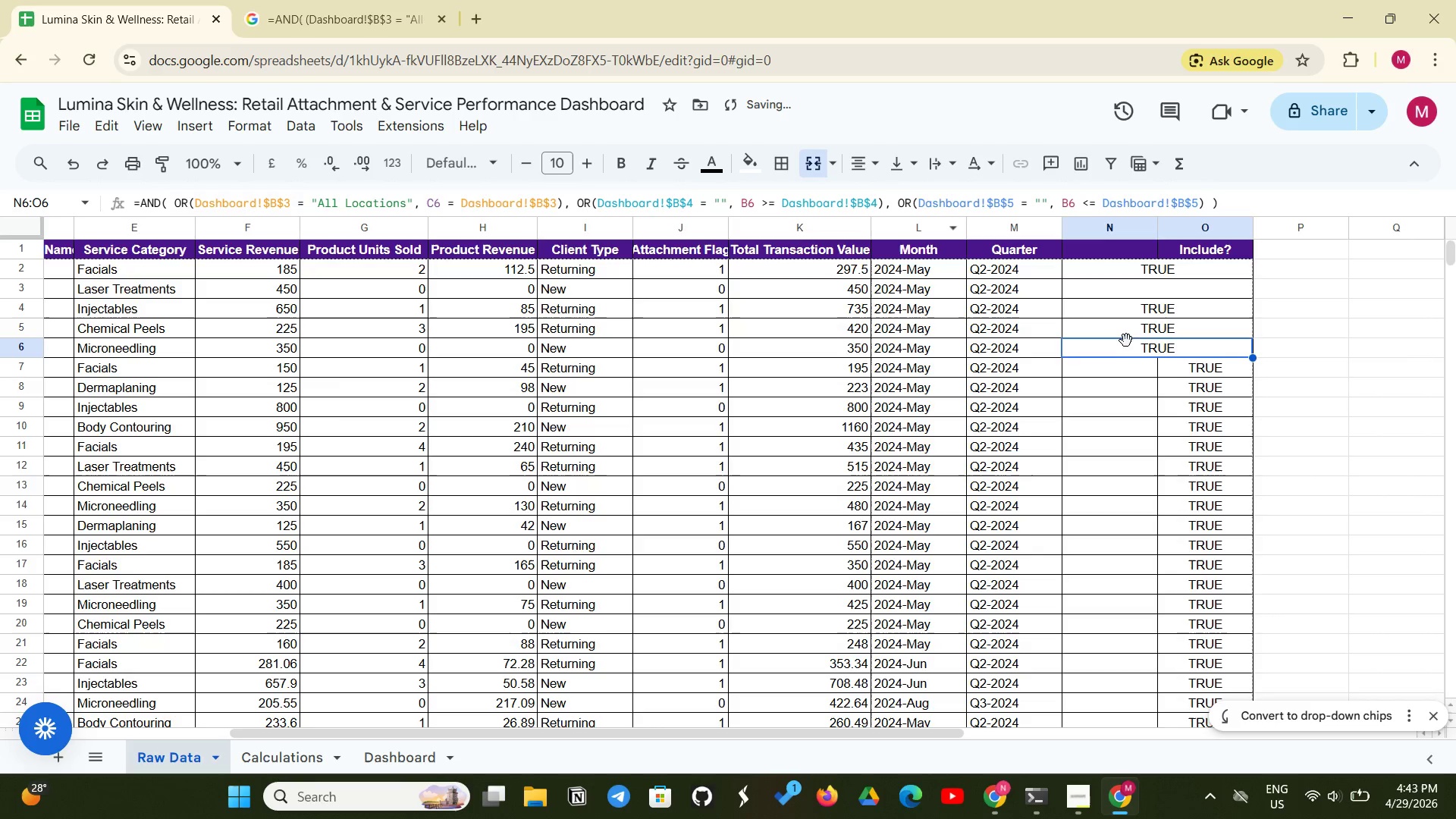 
left_click_drag(start_coordinate=[1132, 344], to_coordinate=[1175, 344])
 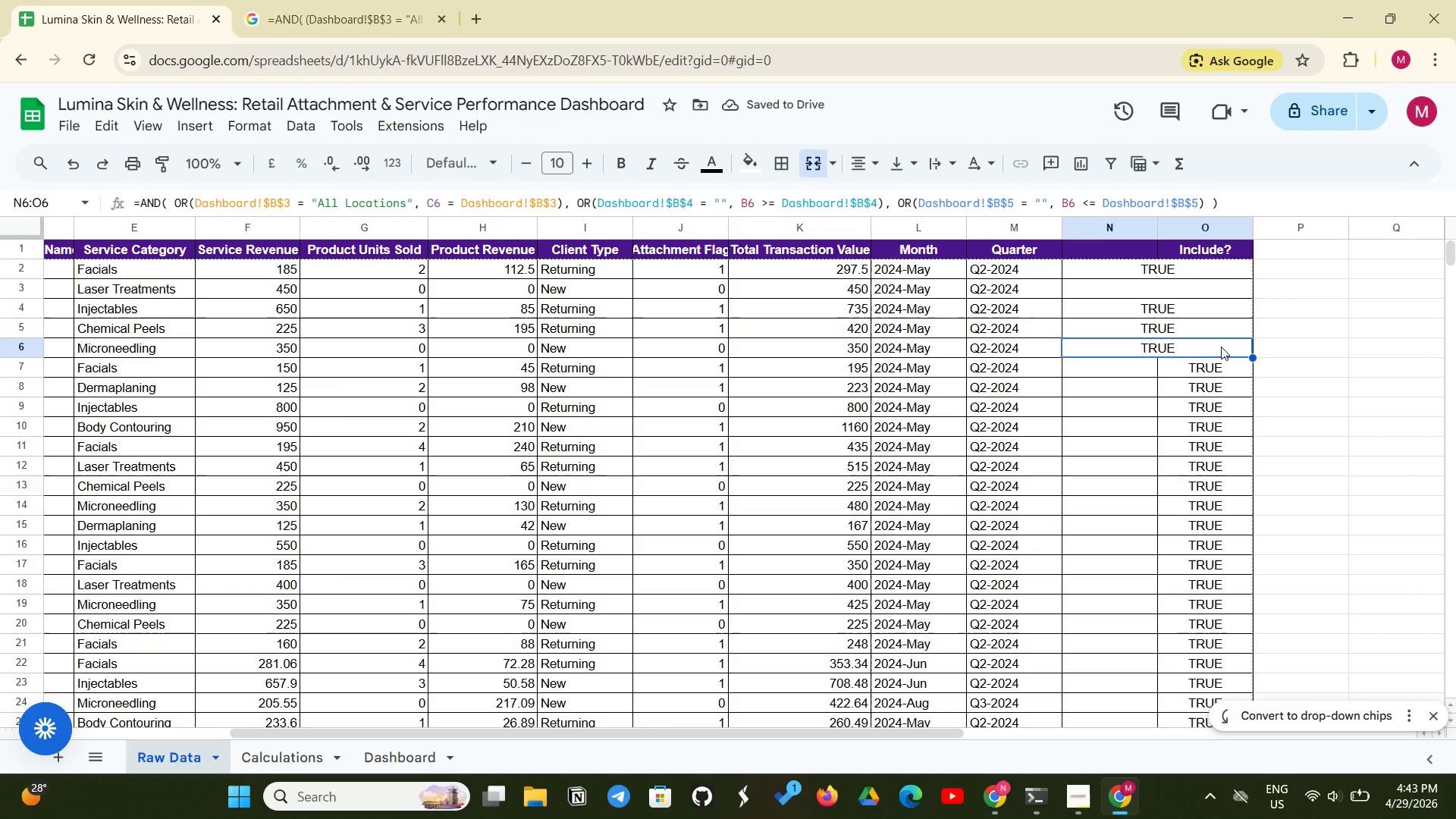 
left_click_drag(start_coordinate=[1221, 347], to_coordinate=[1101, 350])
 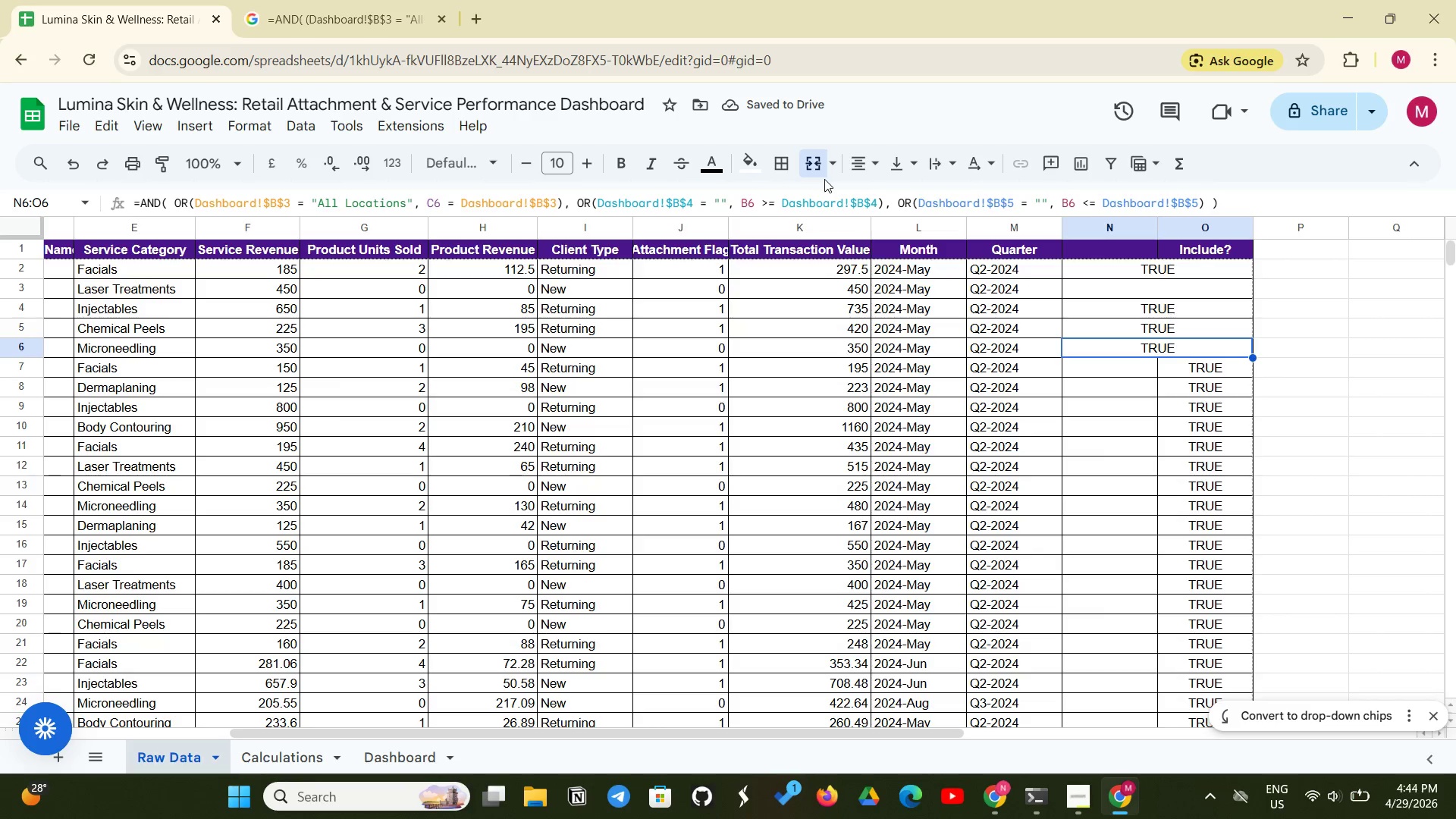 
left_click([813, 162])
 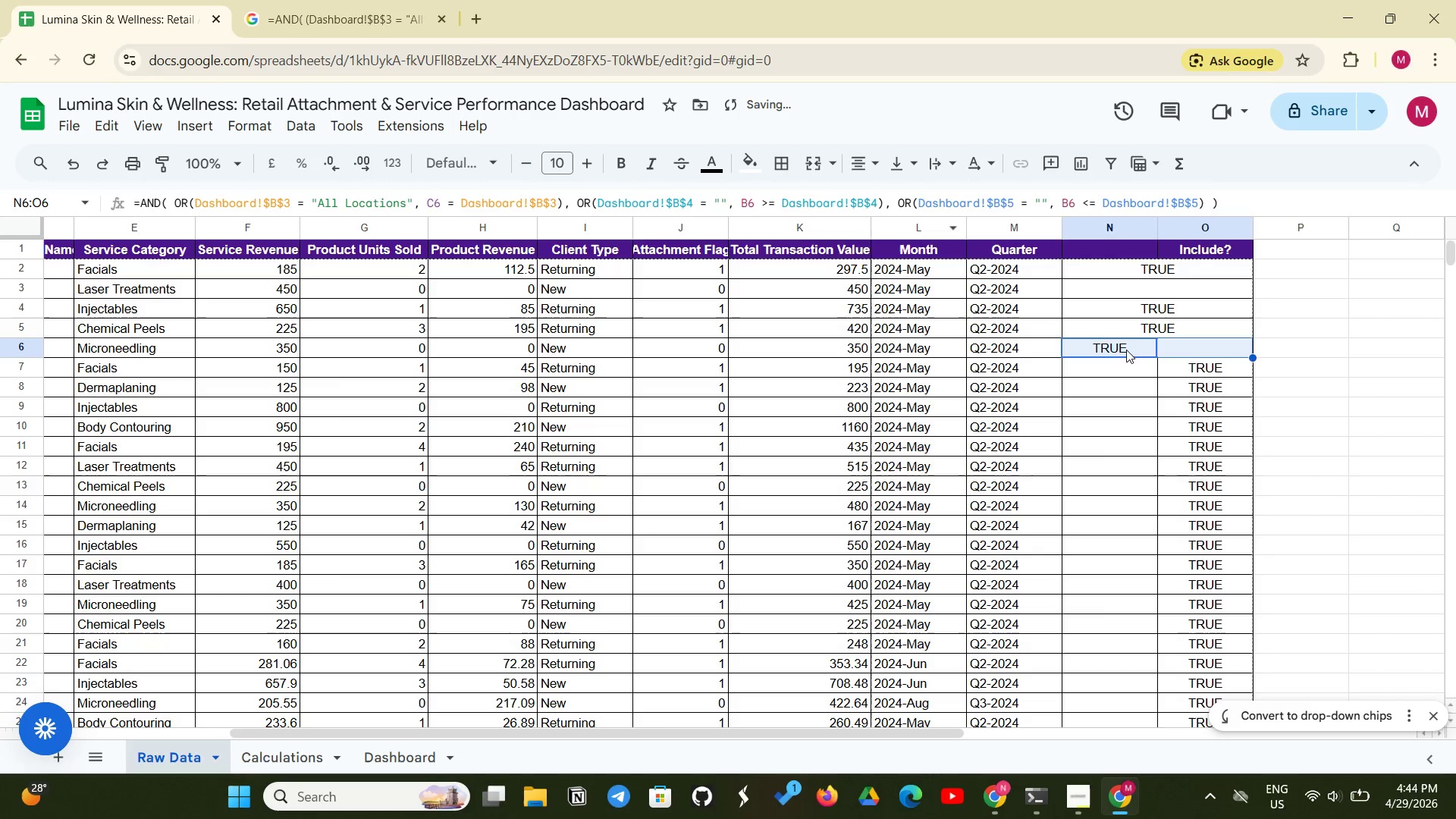 
left_click([1126, 351])
 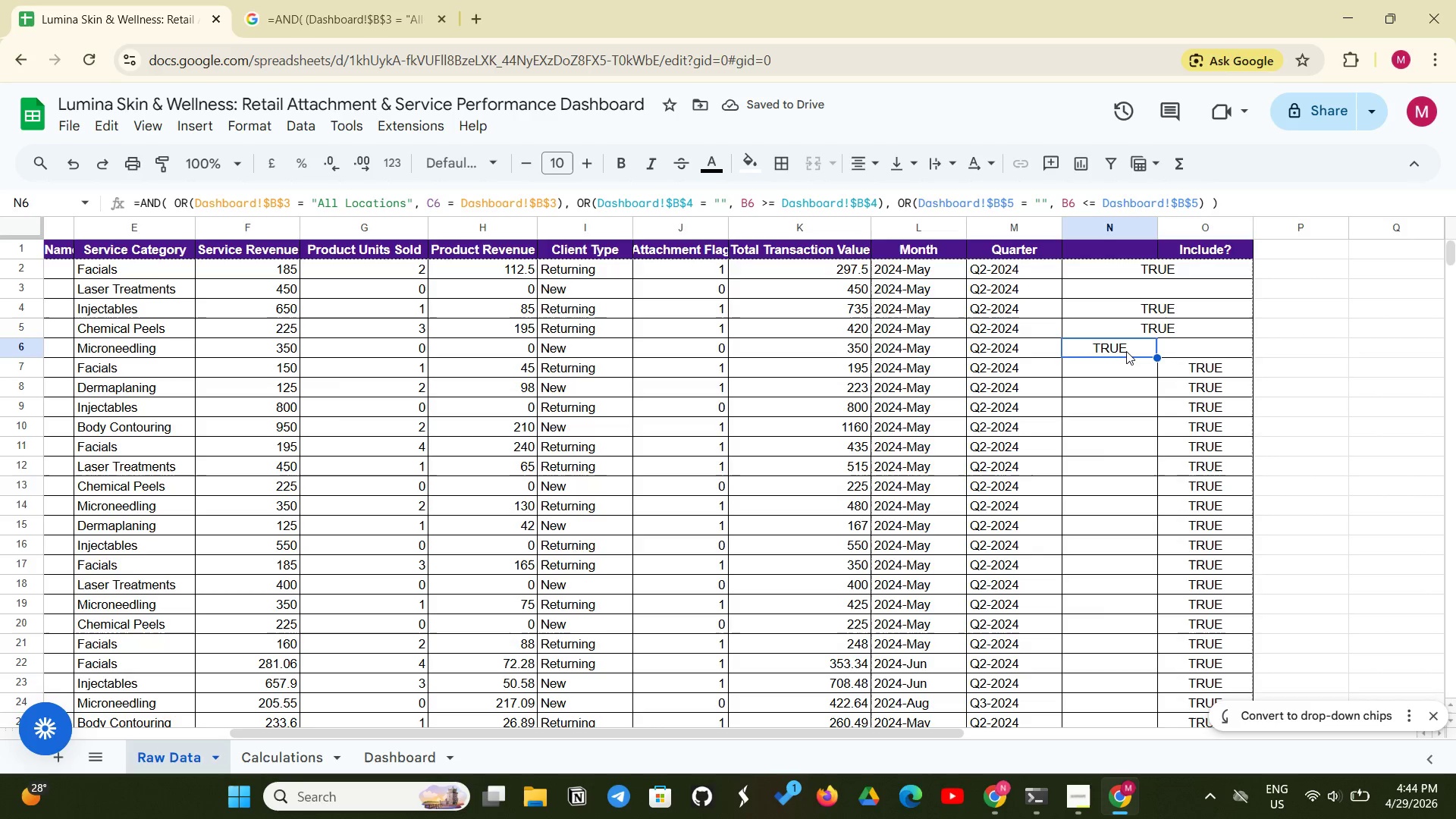 
left_click([1126, 351])
 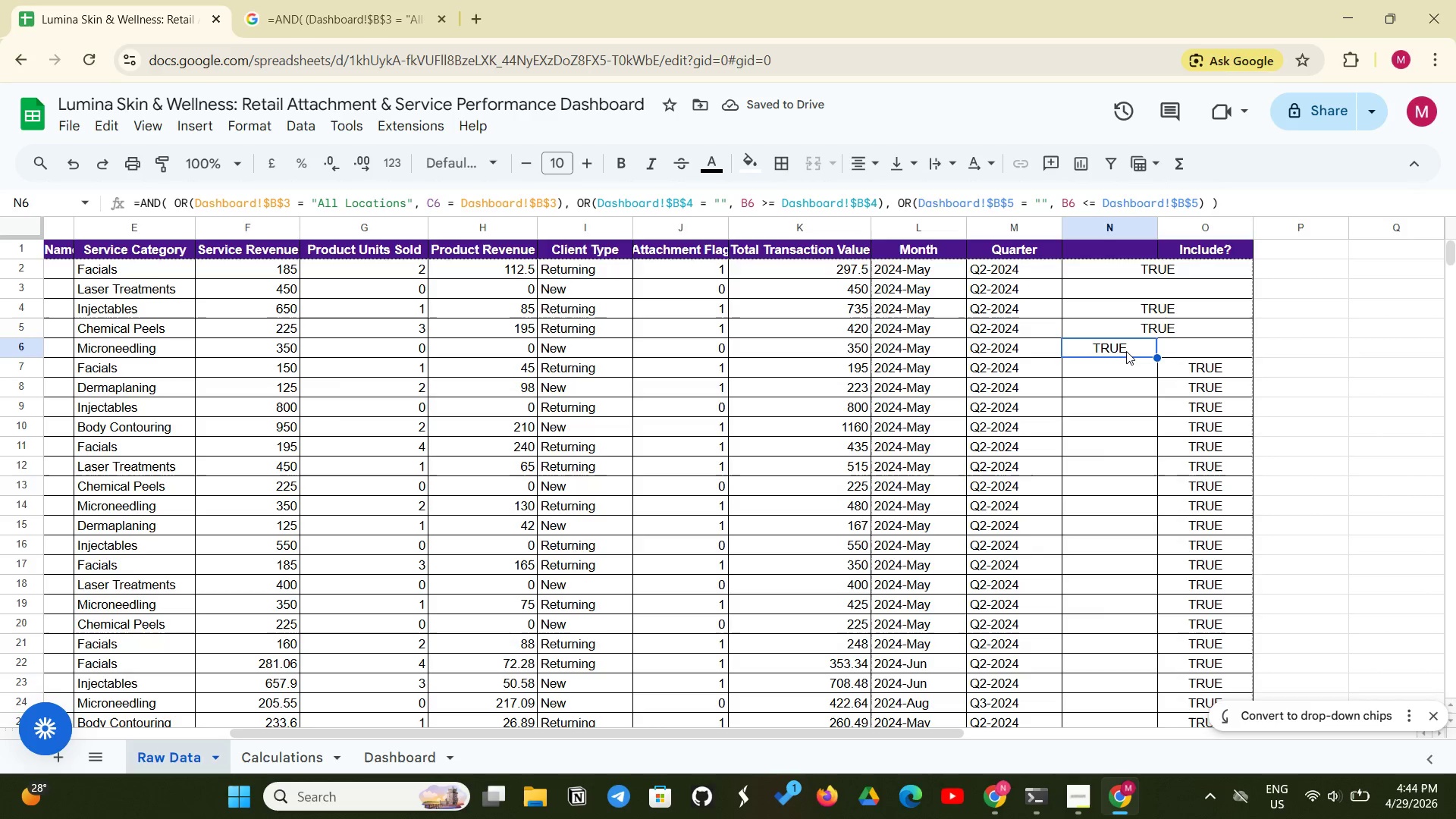 
left_click([1126, 351])
 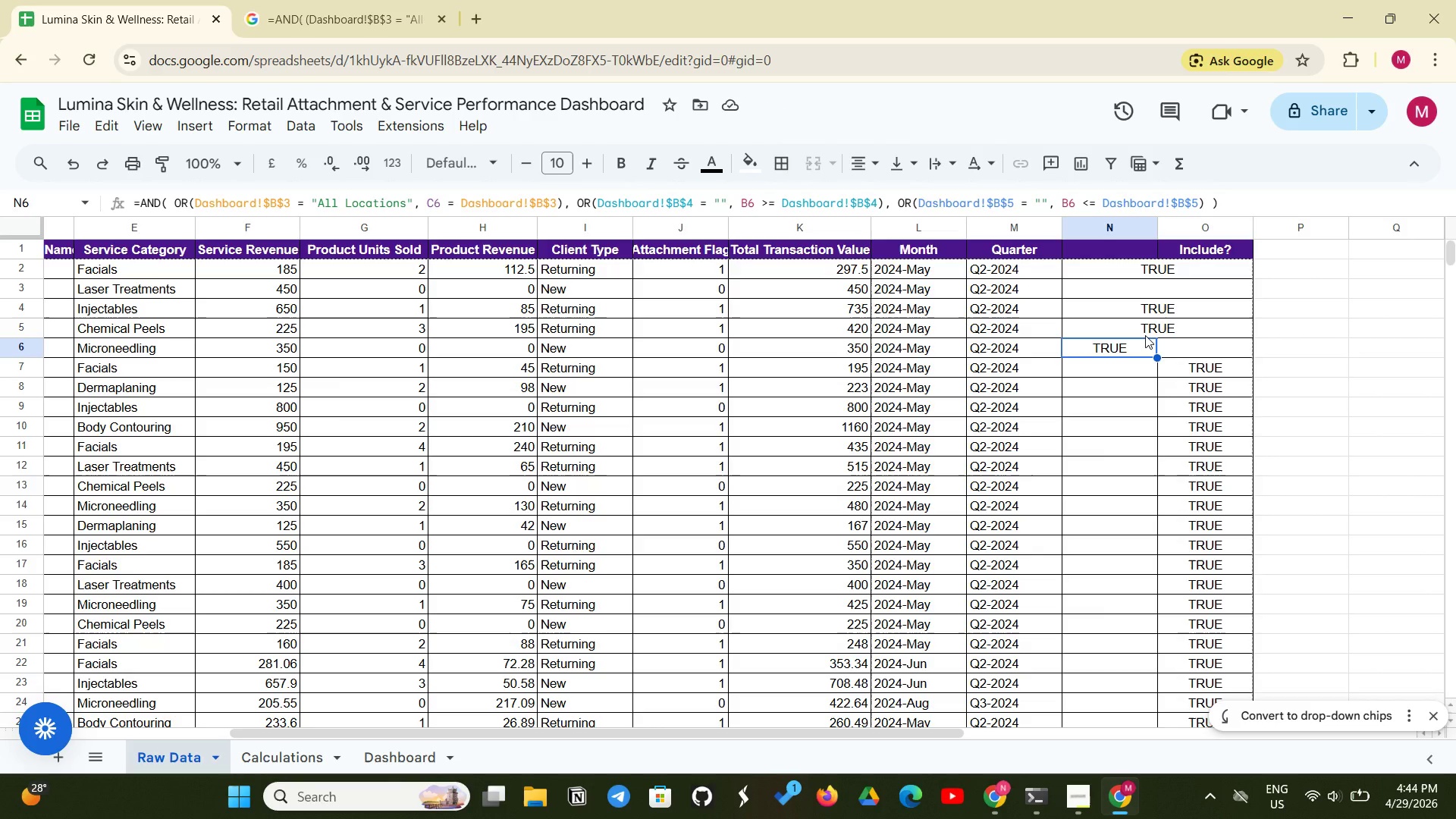 
left_click([1121, 353])
 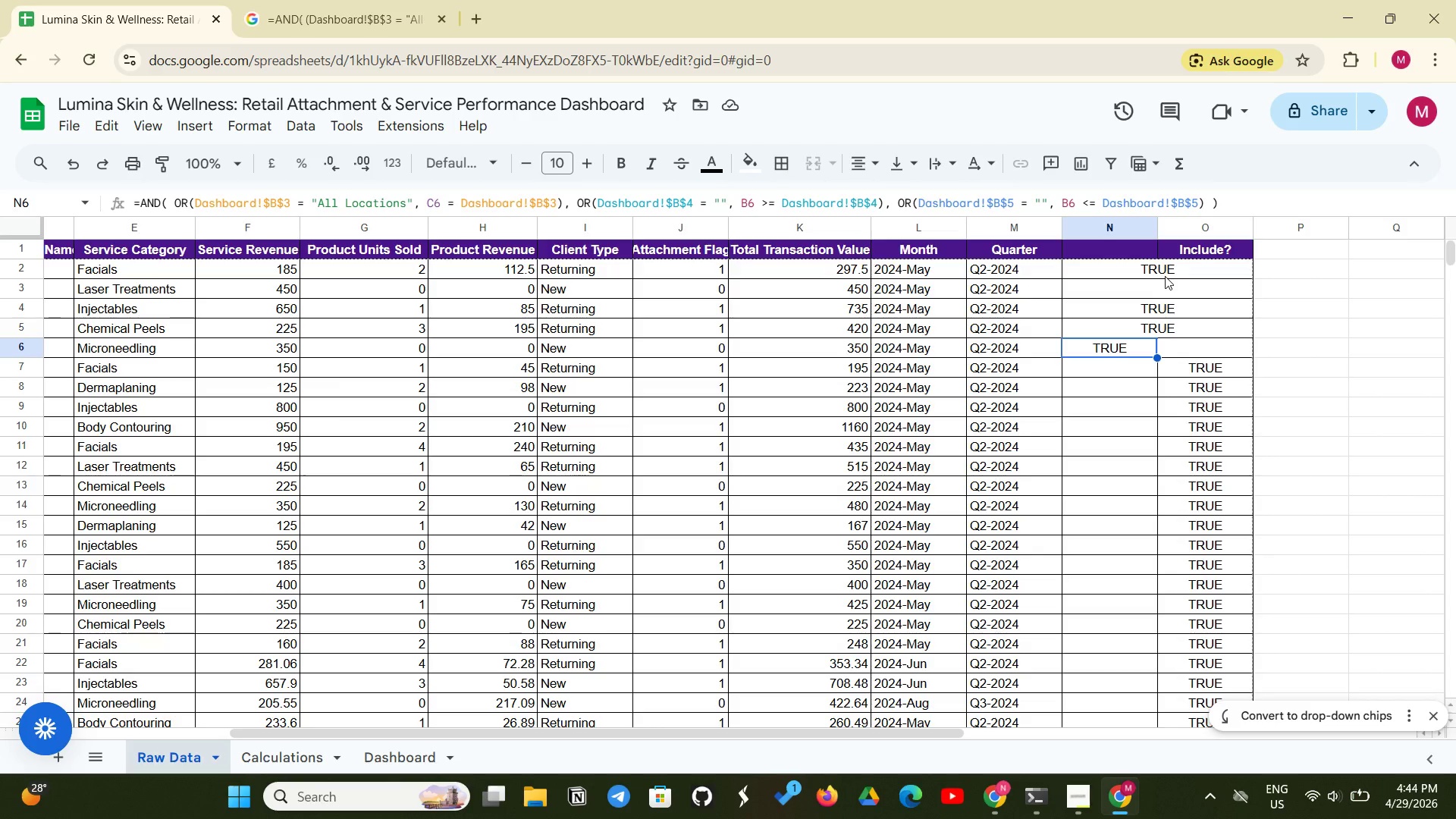 
left_click([1166, 275])
 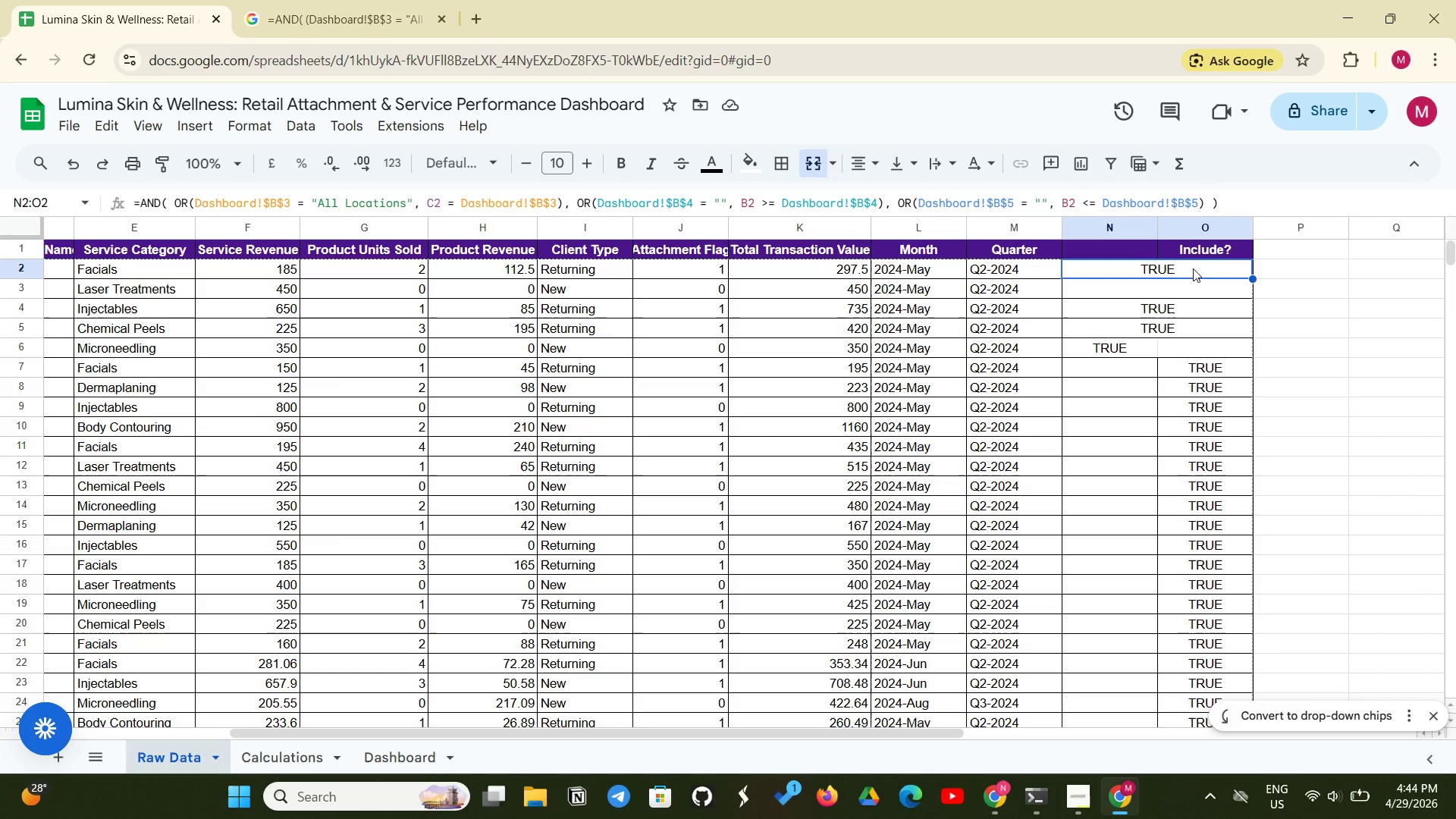 
left_click_drag(start_coordinate=[1202, 267], to_coordinate=[1090, 269])
 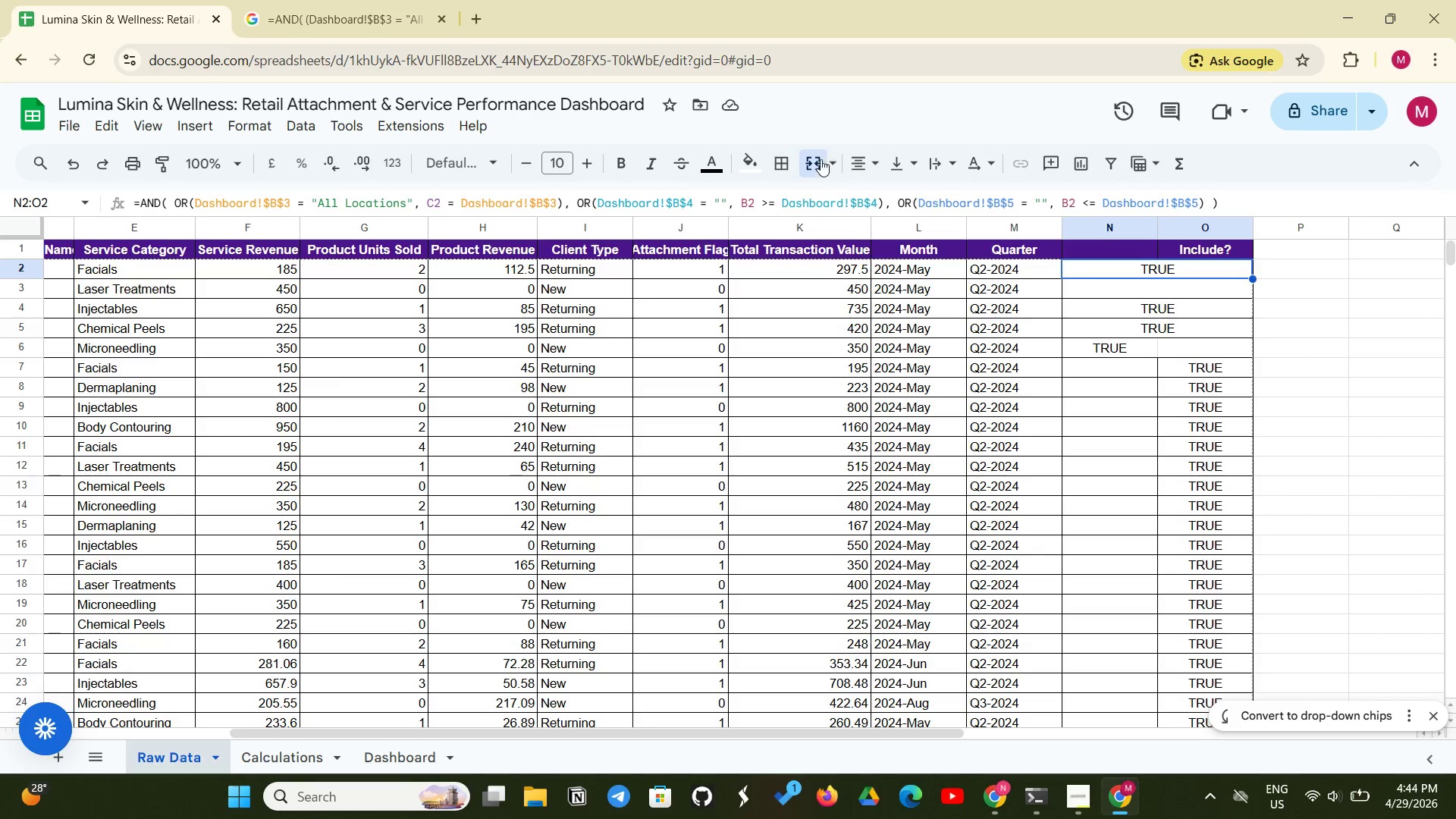 
left_click([820, 159])
 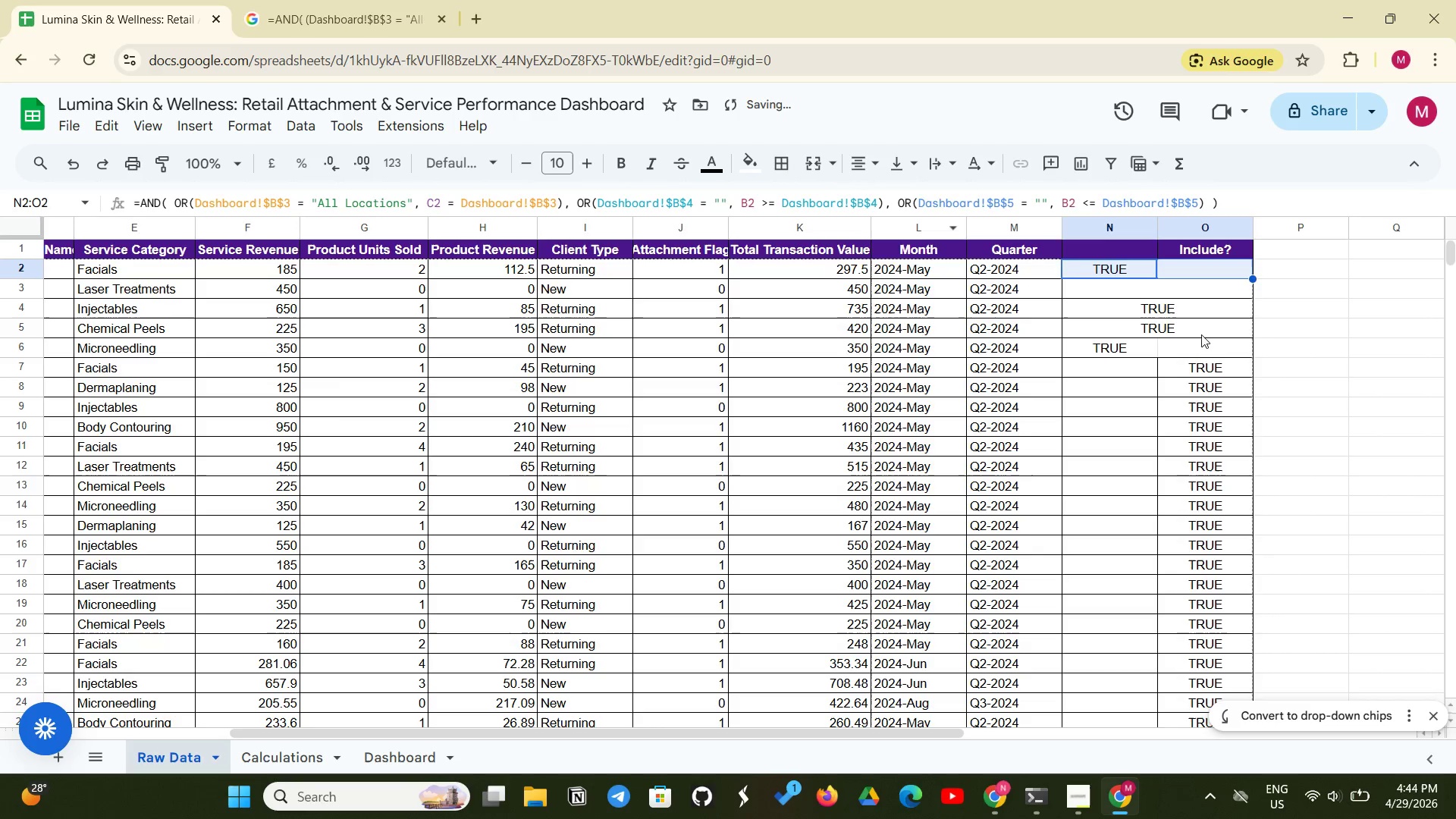 
left_click([1169, 314])
 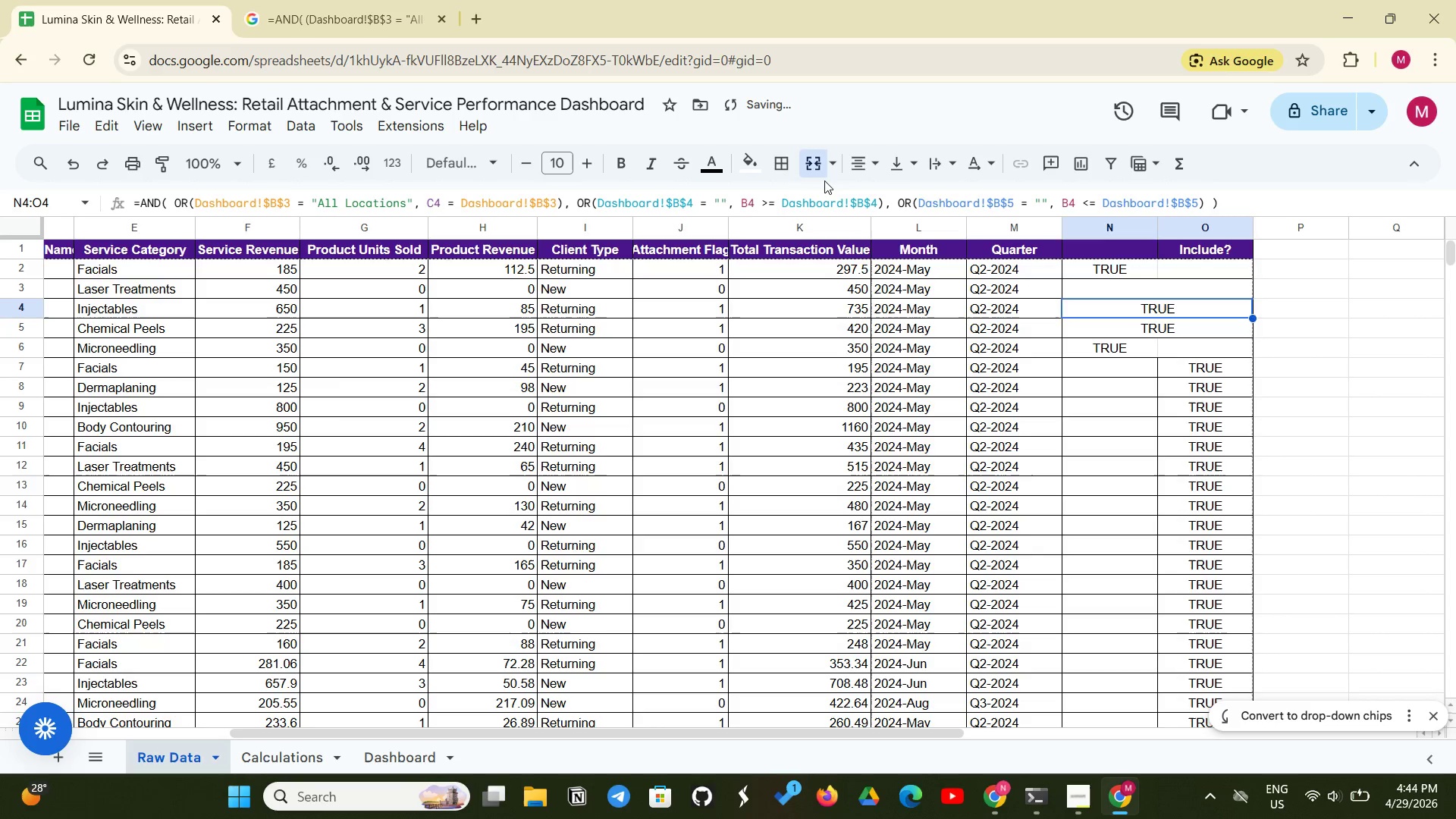 
left_click([821, 165])
 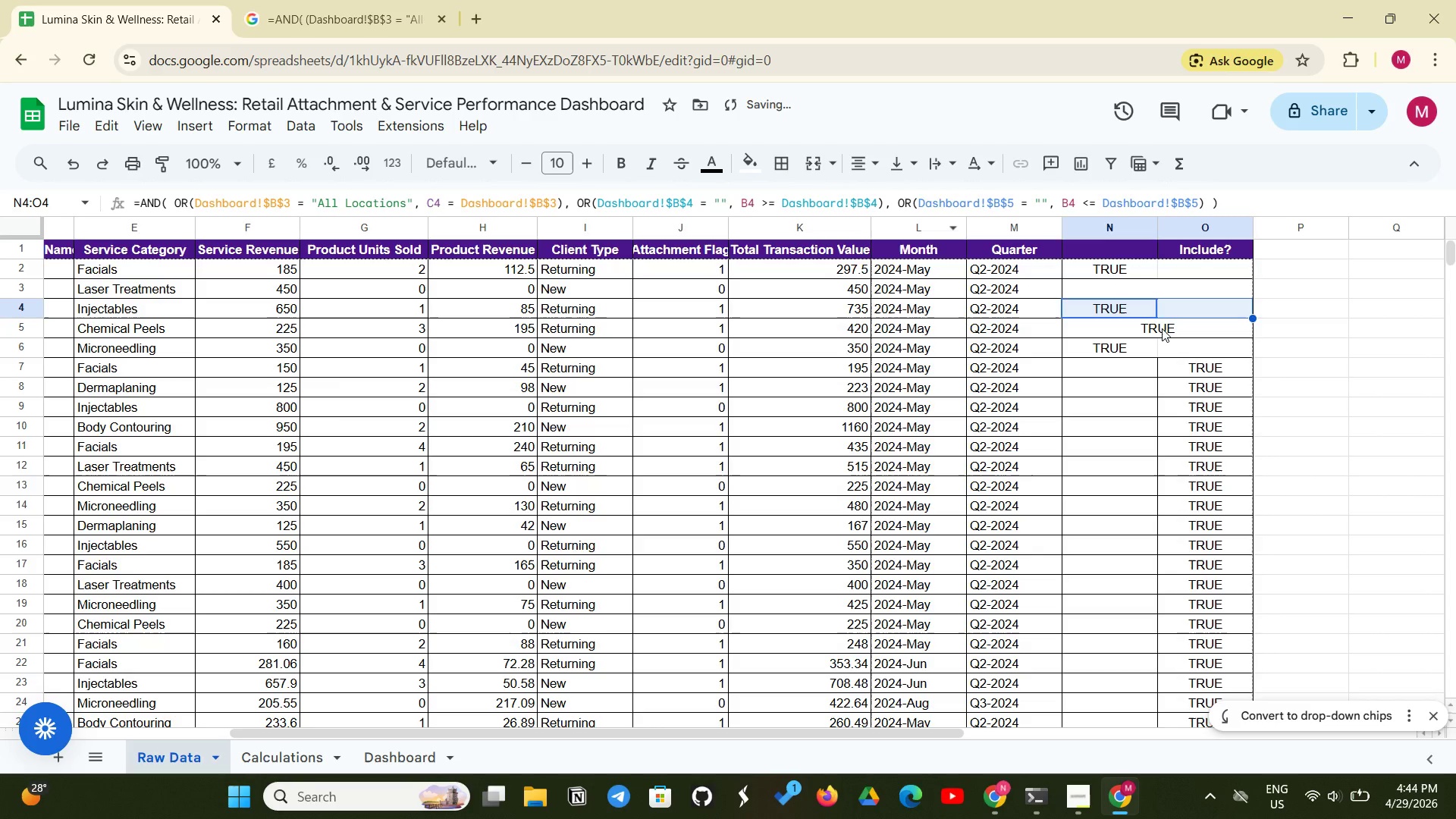 
left_click([1162, 328])
 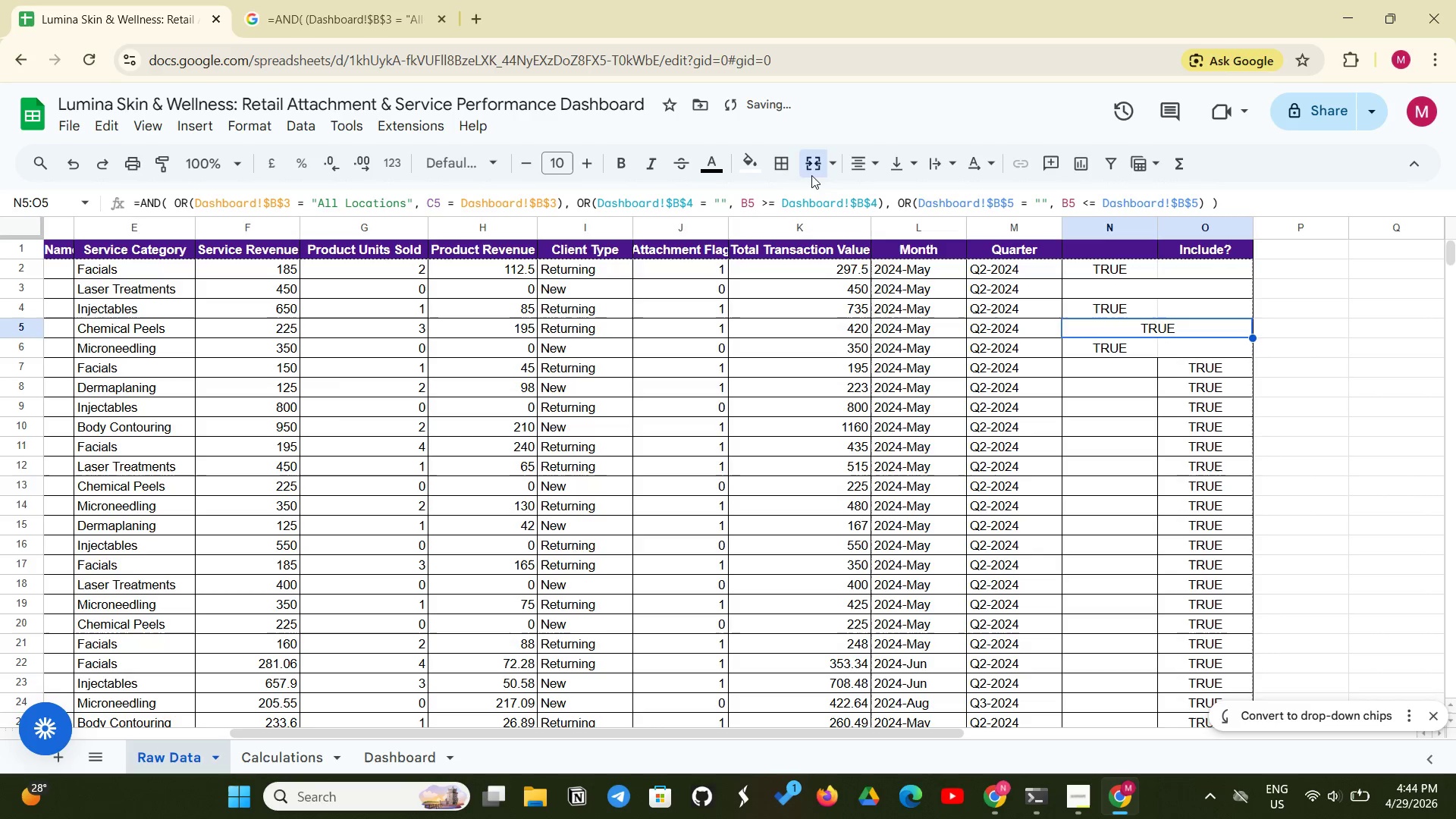 
left_click([811, 168])
 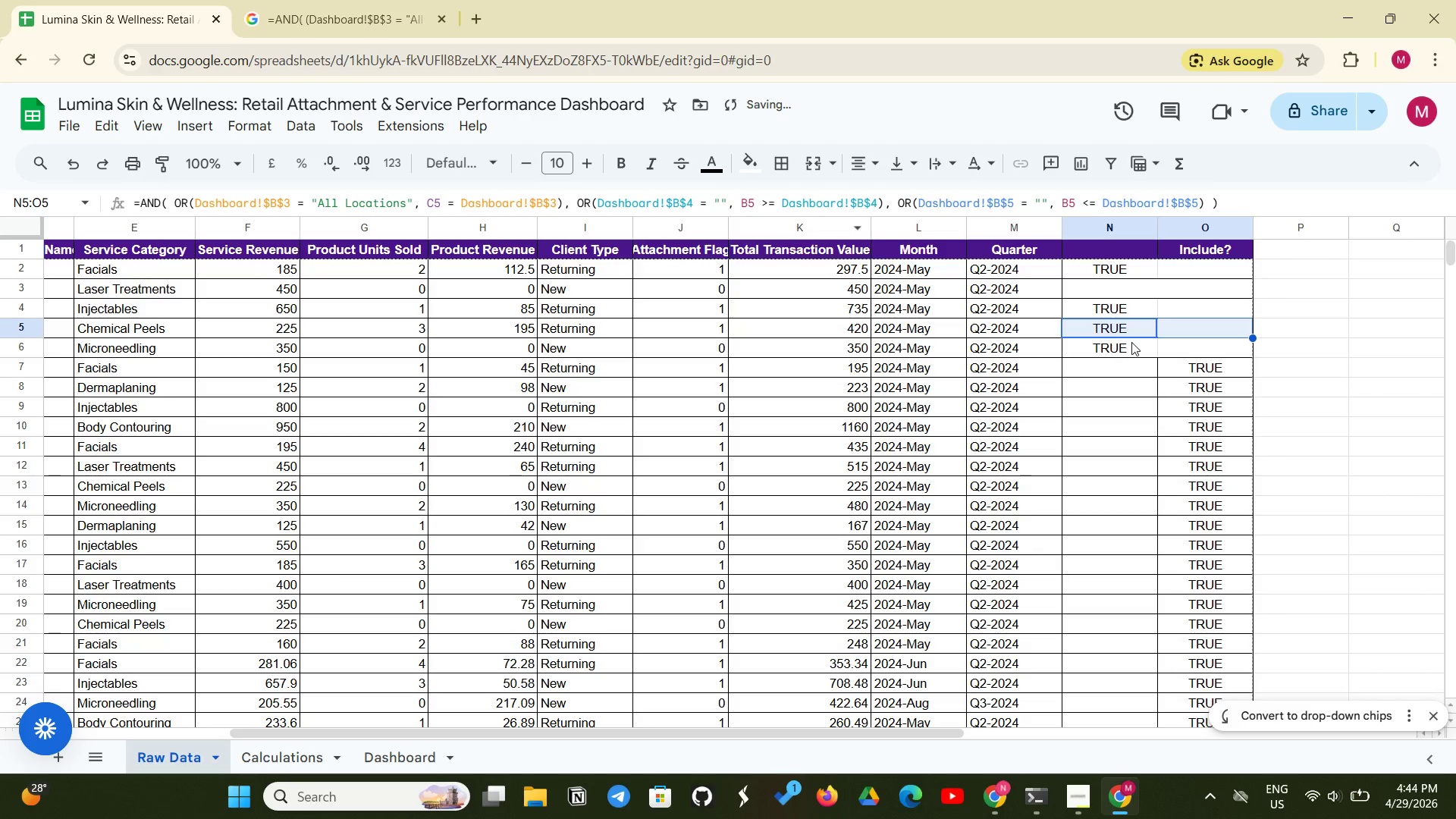 
left_click([1144, 344])
 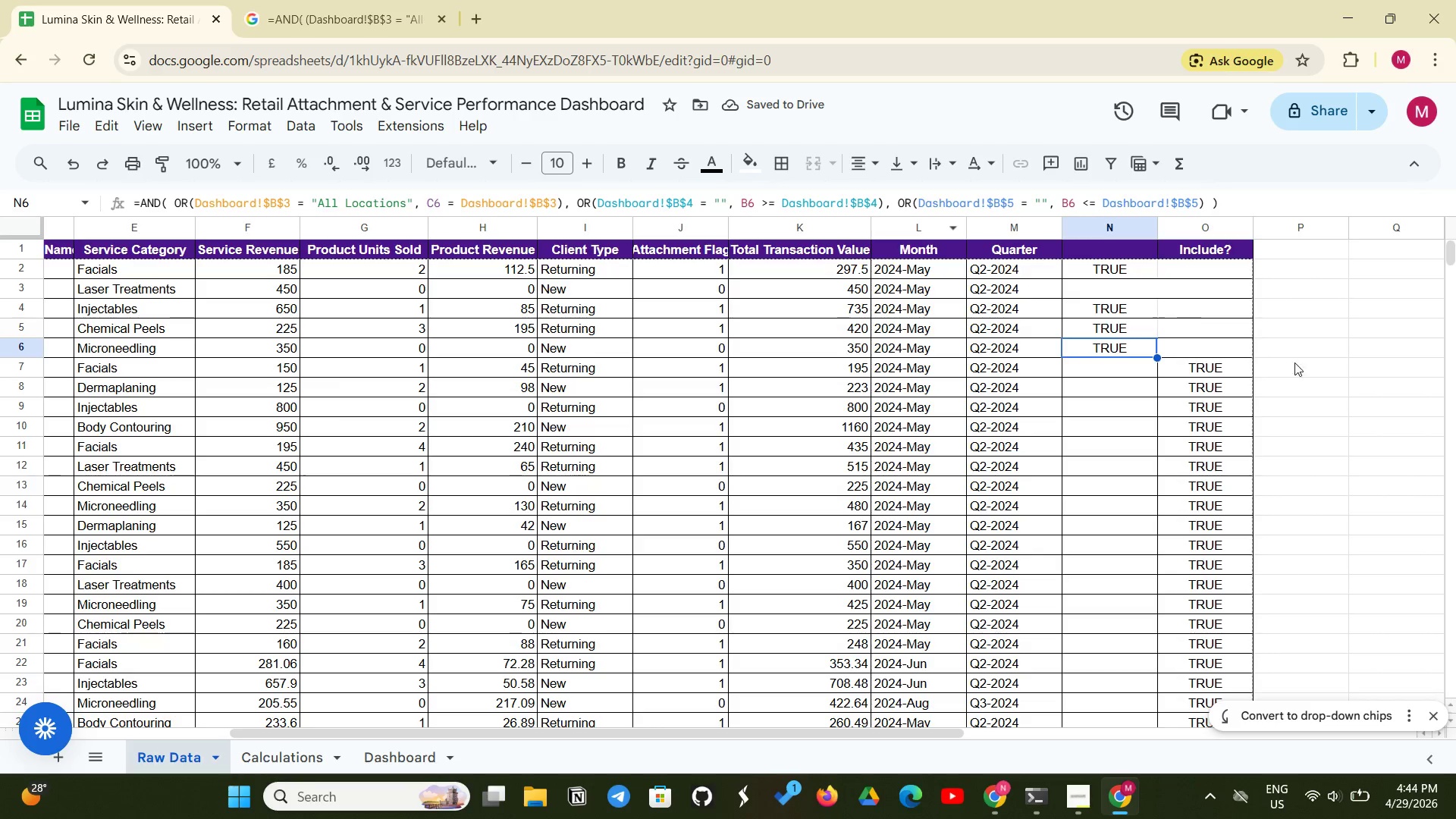 
left_click([1330, 357])
 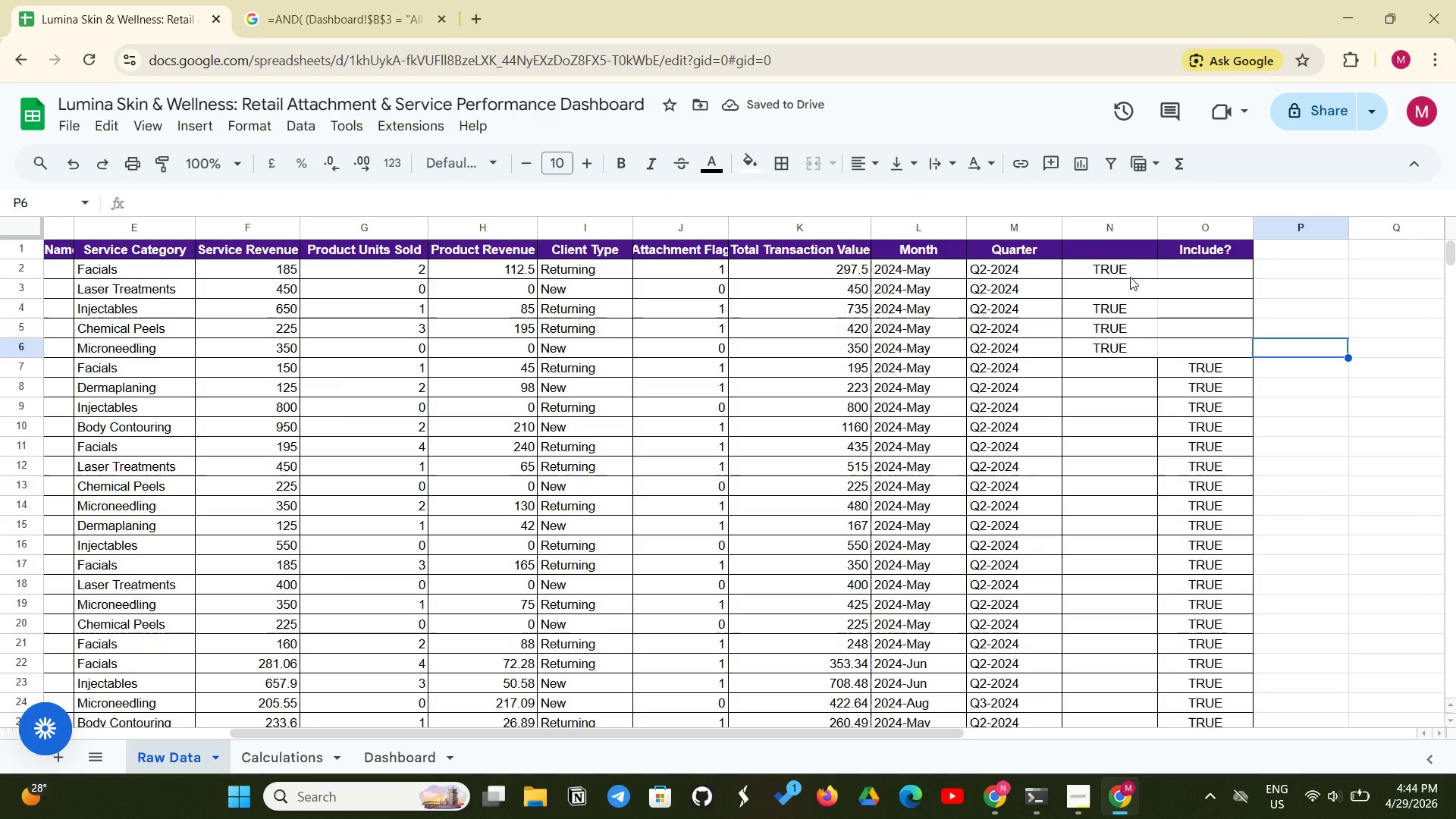 
left_click([1130, 277])
 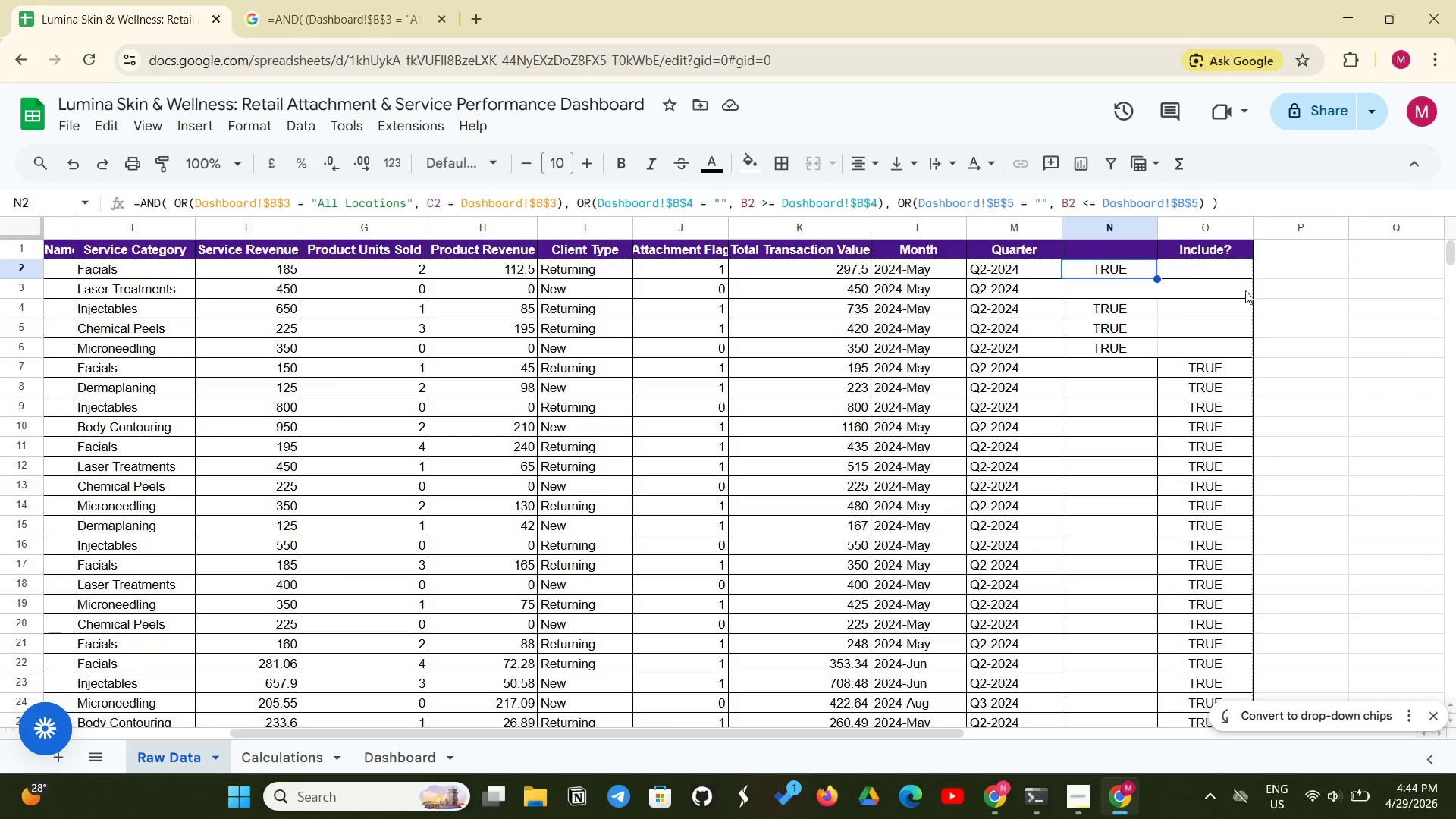 
left_click([1369, 315])
 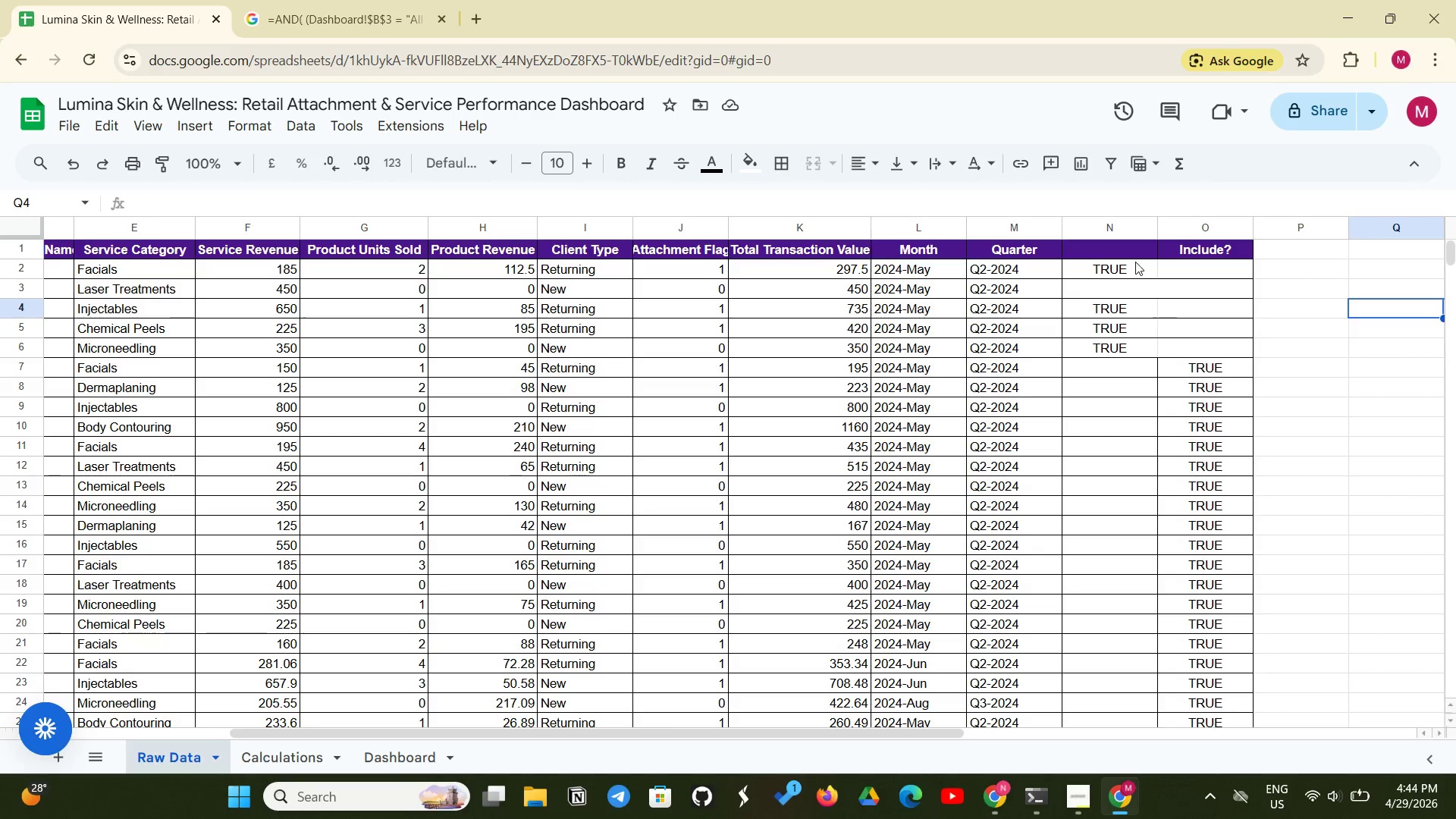 
left_click_drag(start_coordinate=[1135, 262], to_coordinate=[1119, 354])
 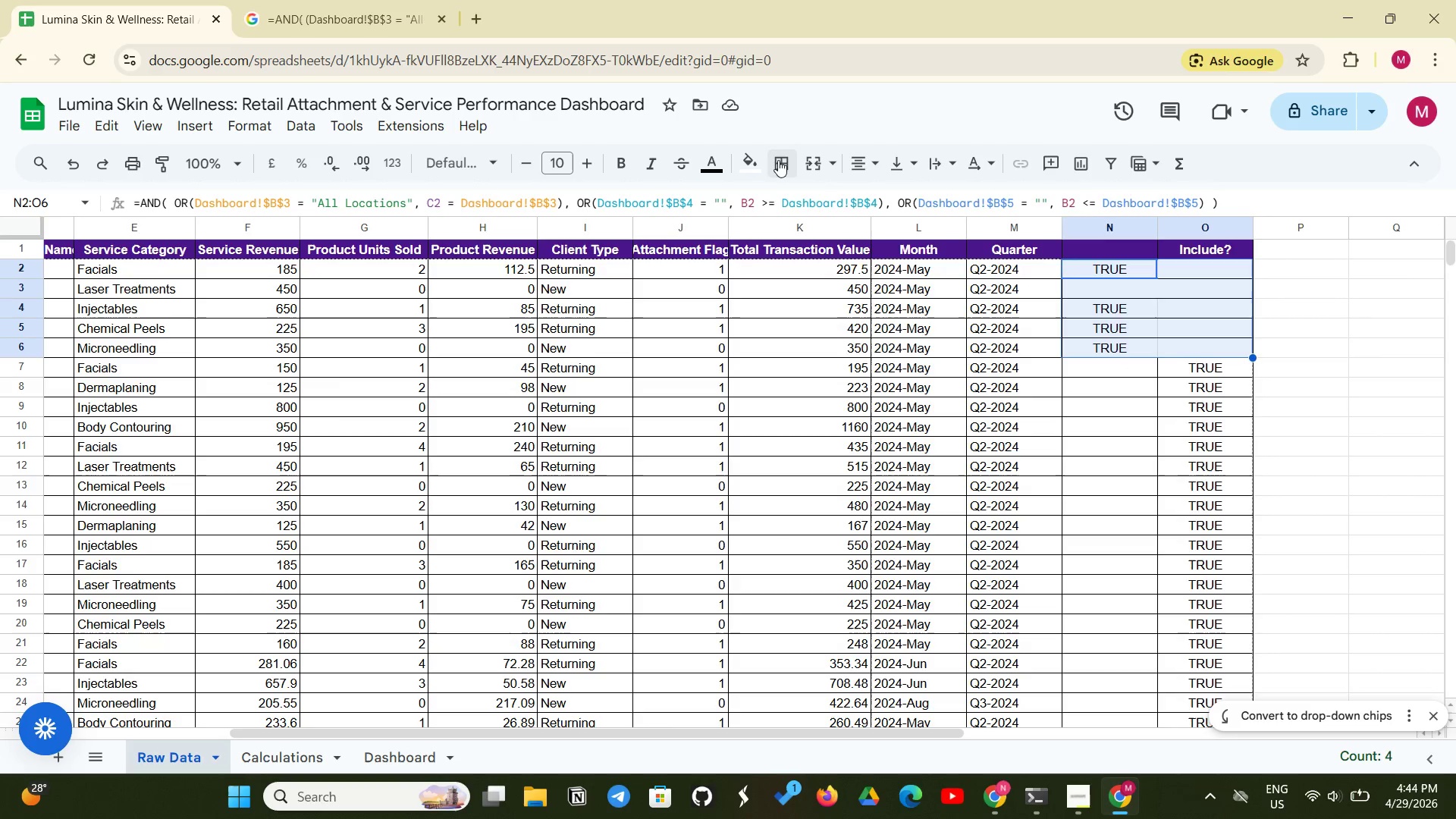 
left_click([780, 158])
 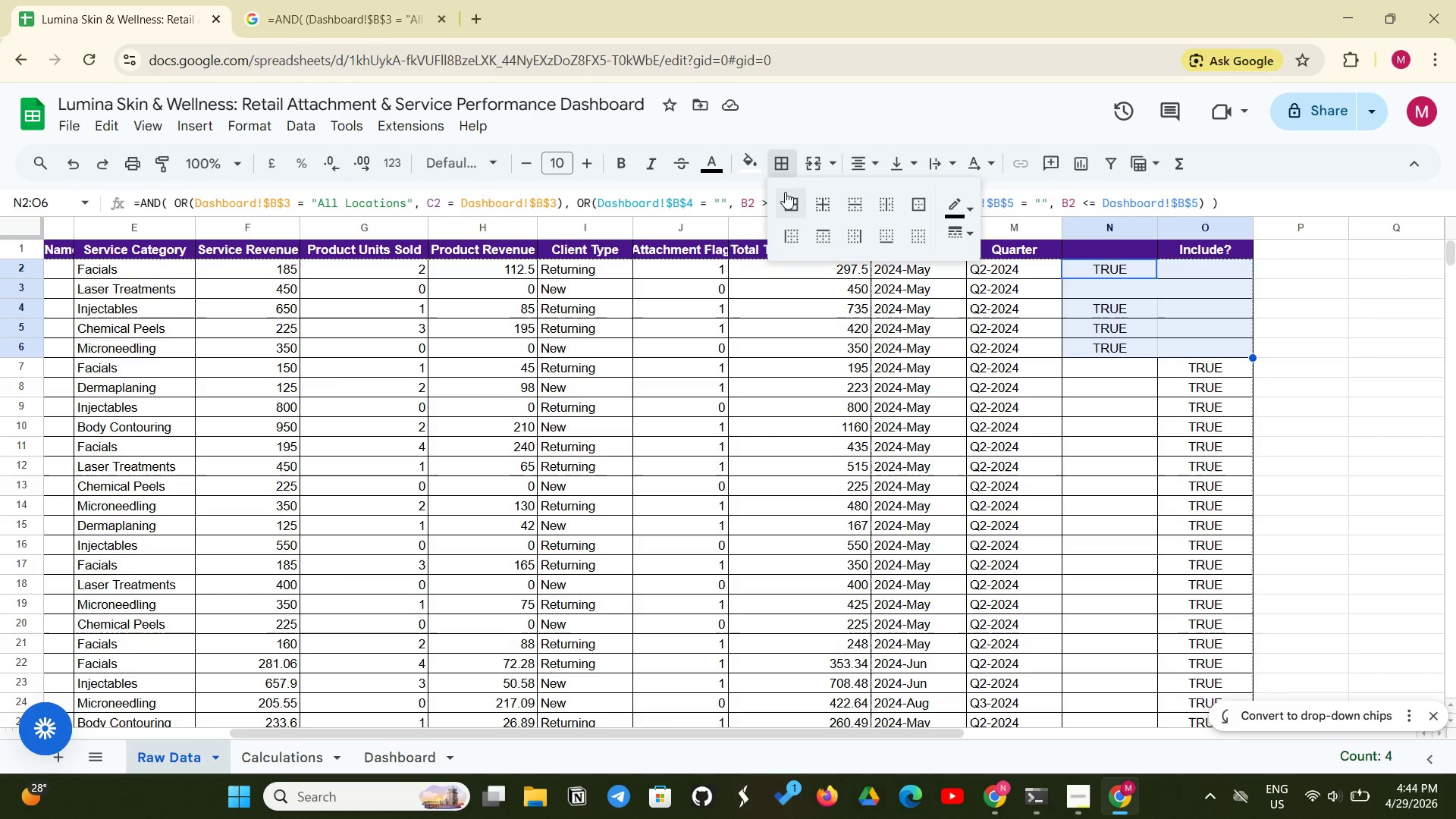 
left_click([785, 197])
 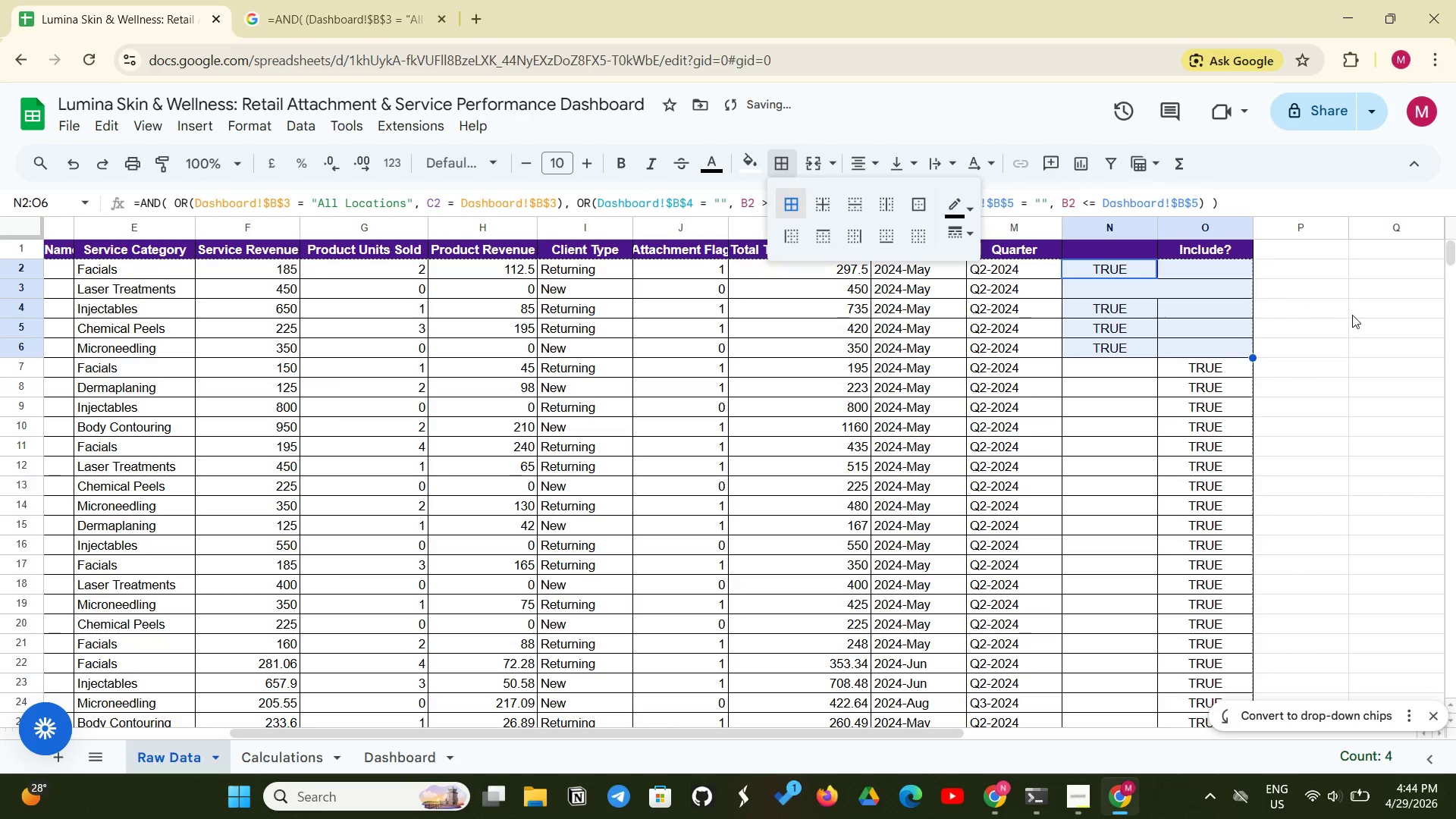 
left_click([1363, 315])
 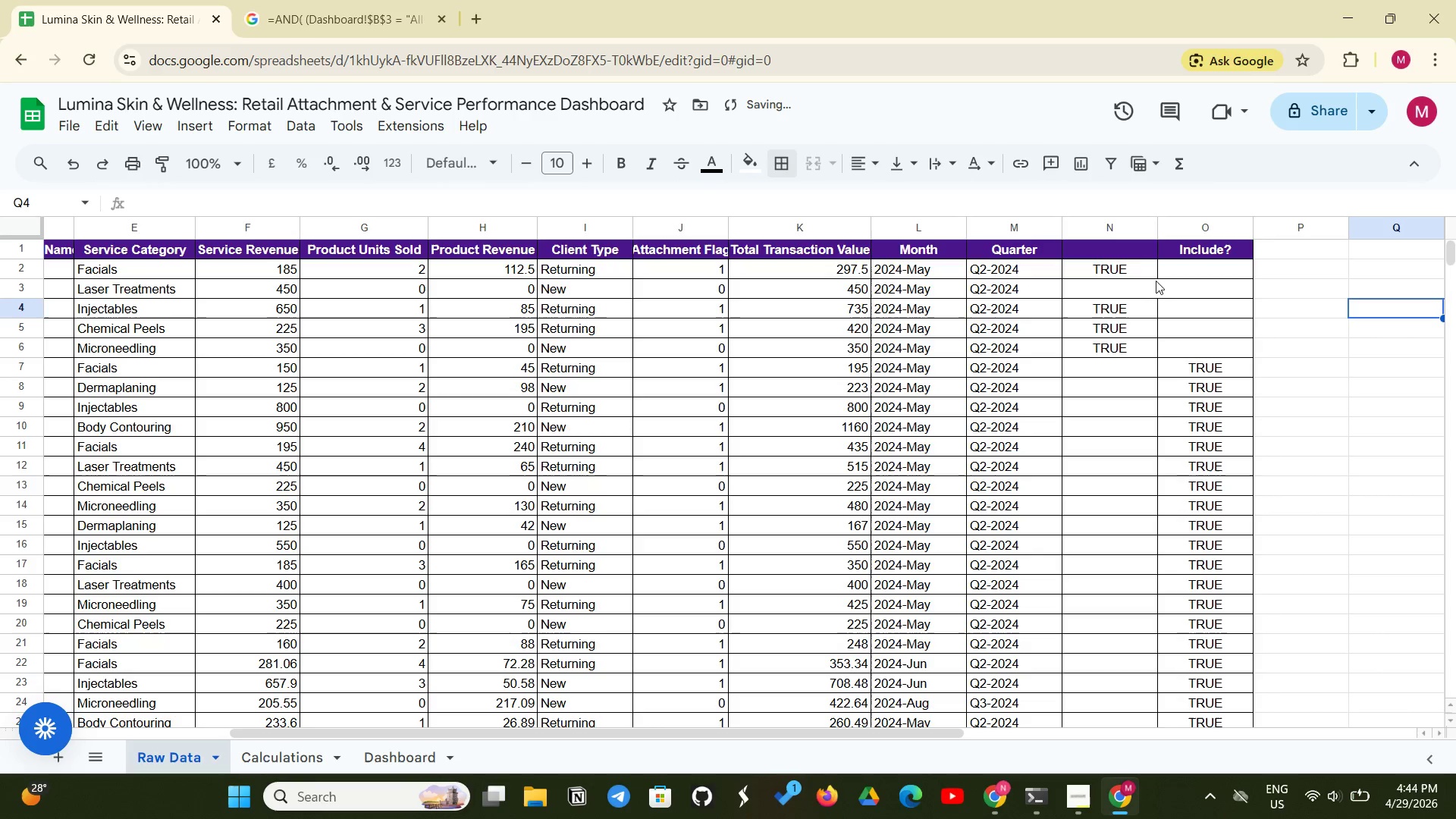 
left_click([1148, 293])
 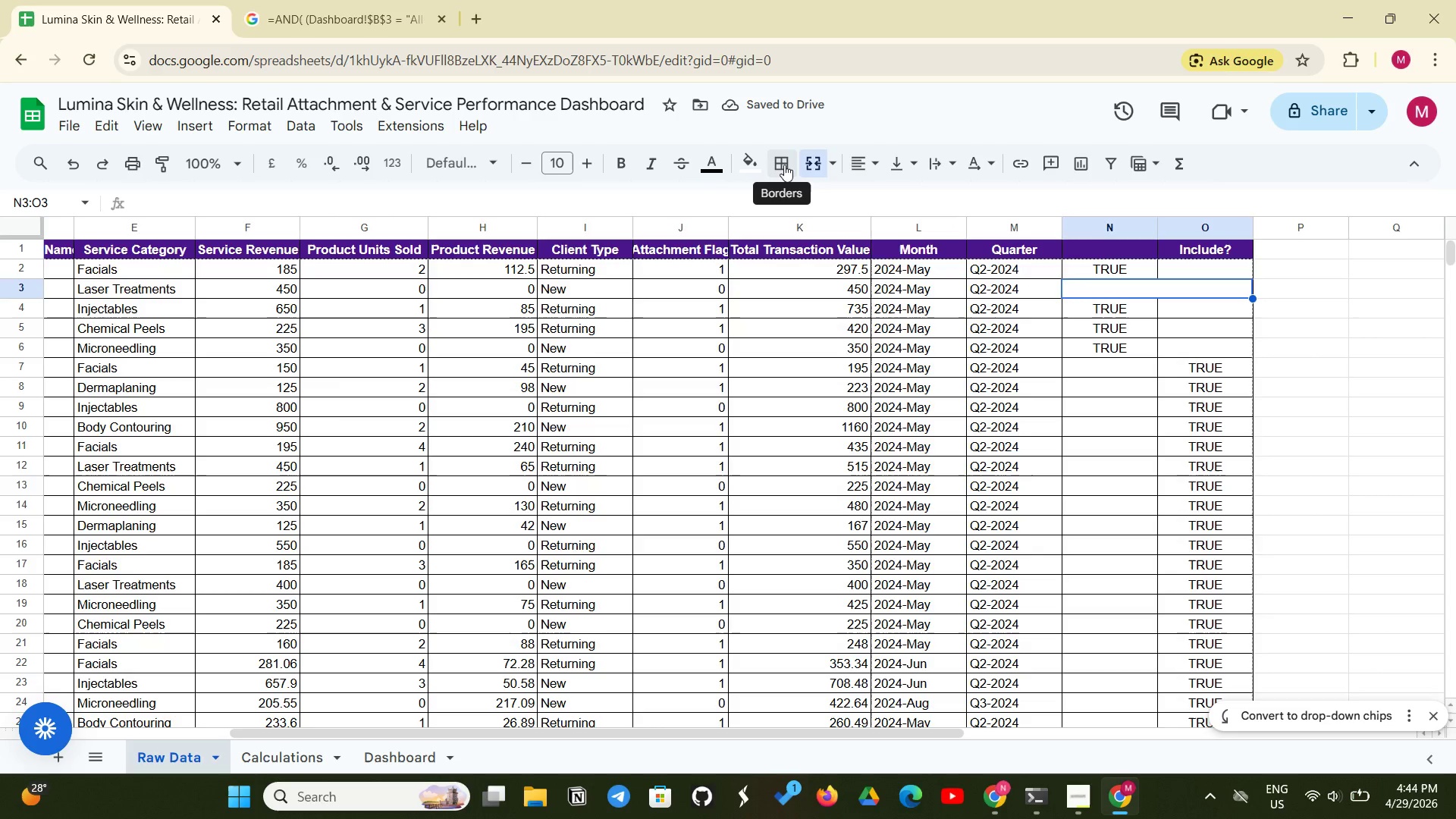 
left_click([783, 164])
 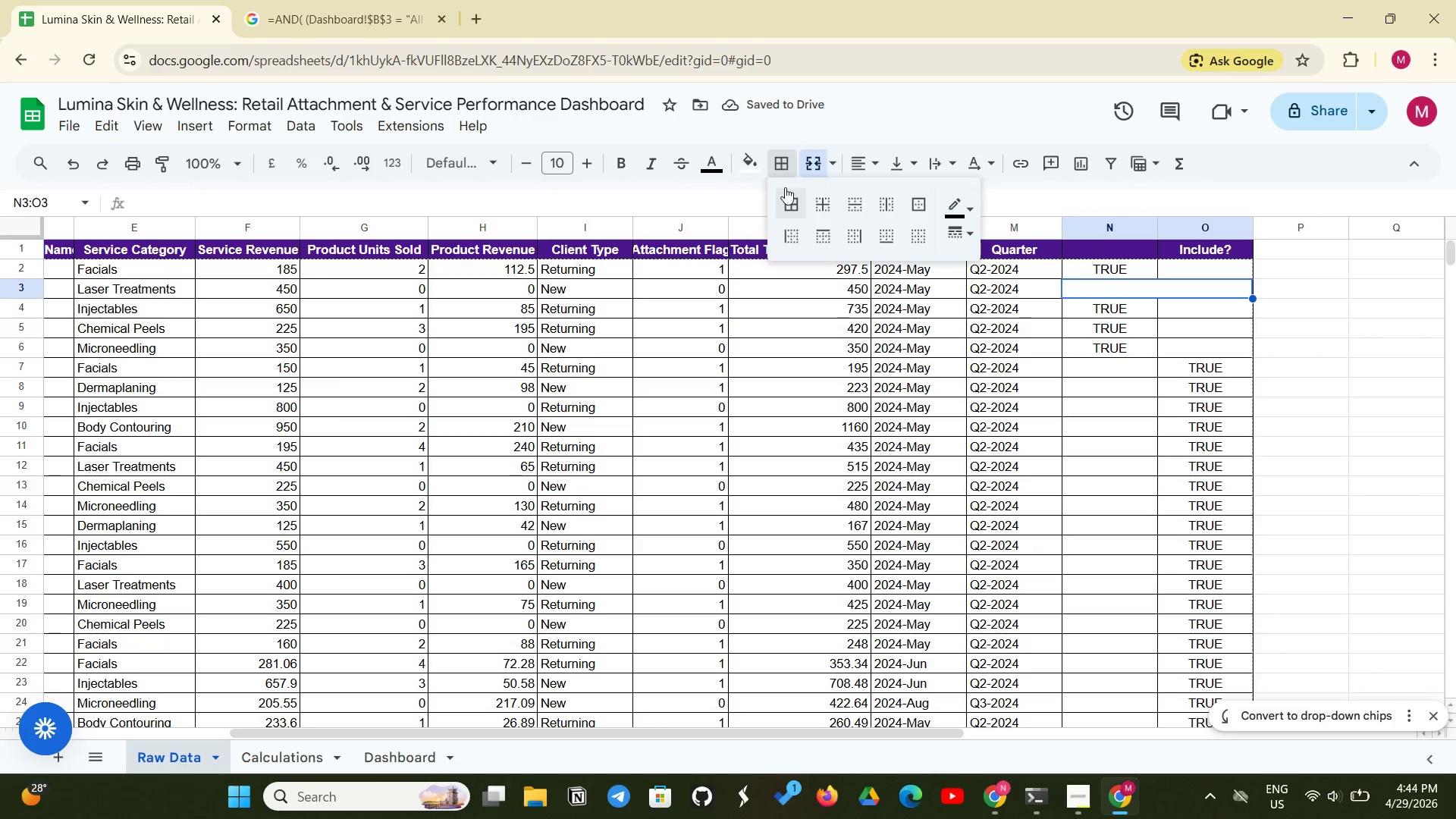 
left_click([786, 190])
 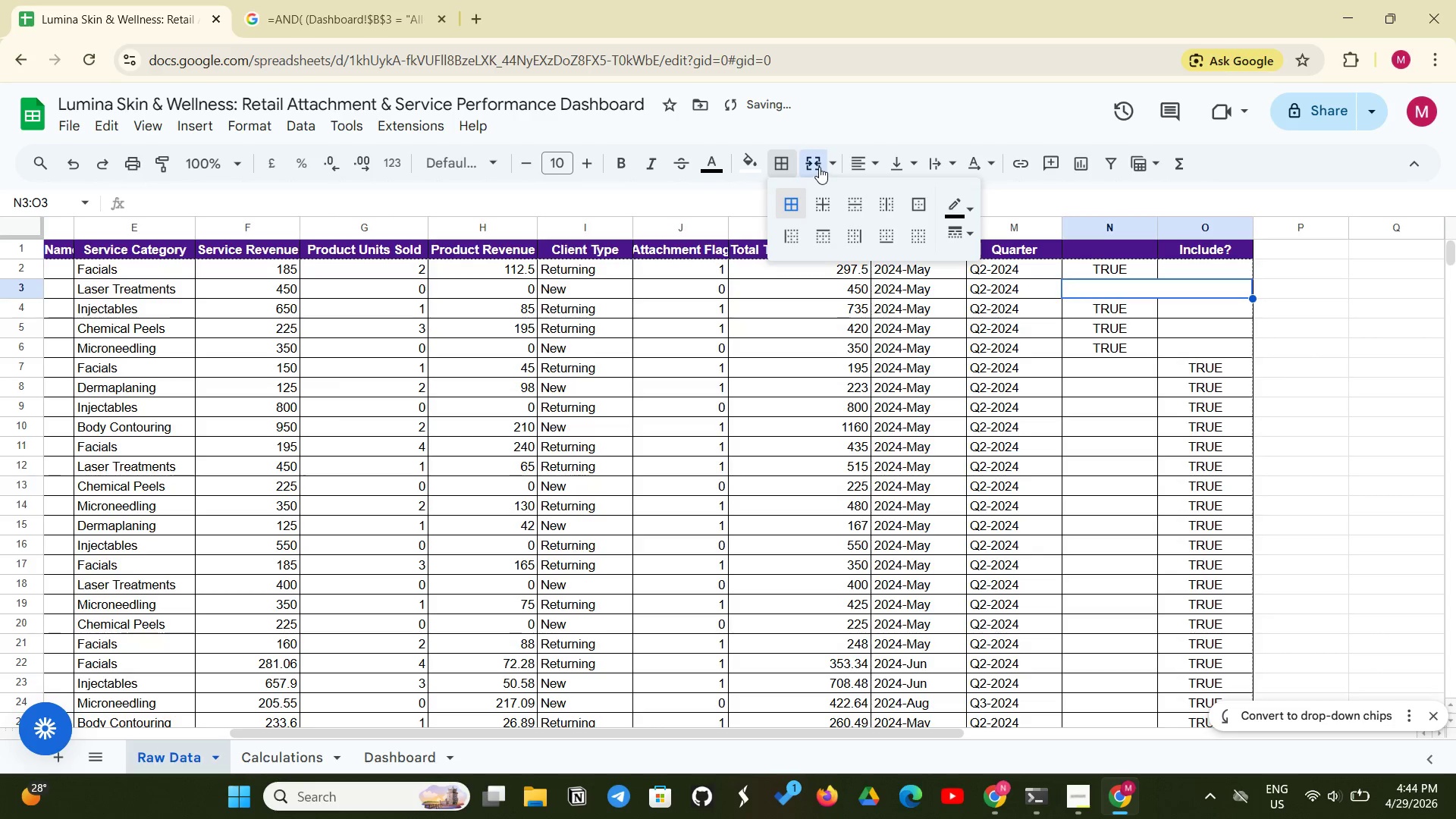 
left_click([820, 167])
 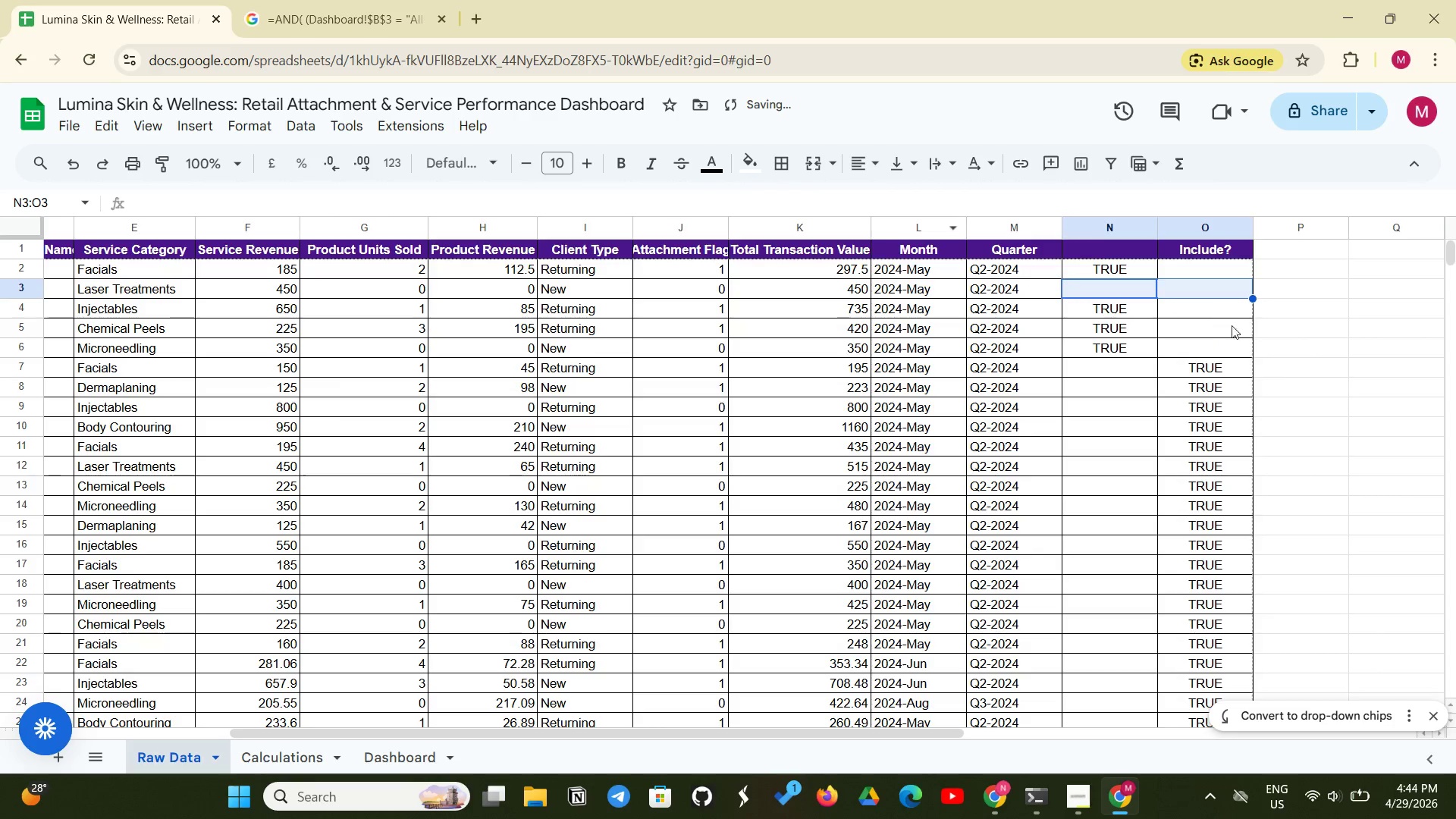 
left_click([1324, 322])
 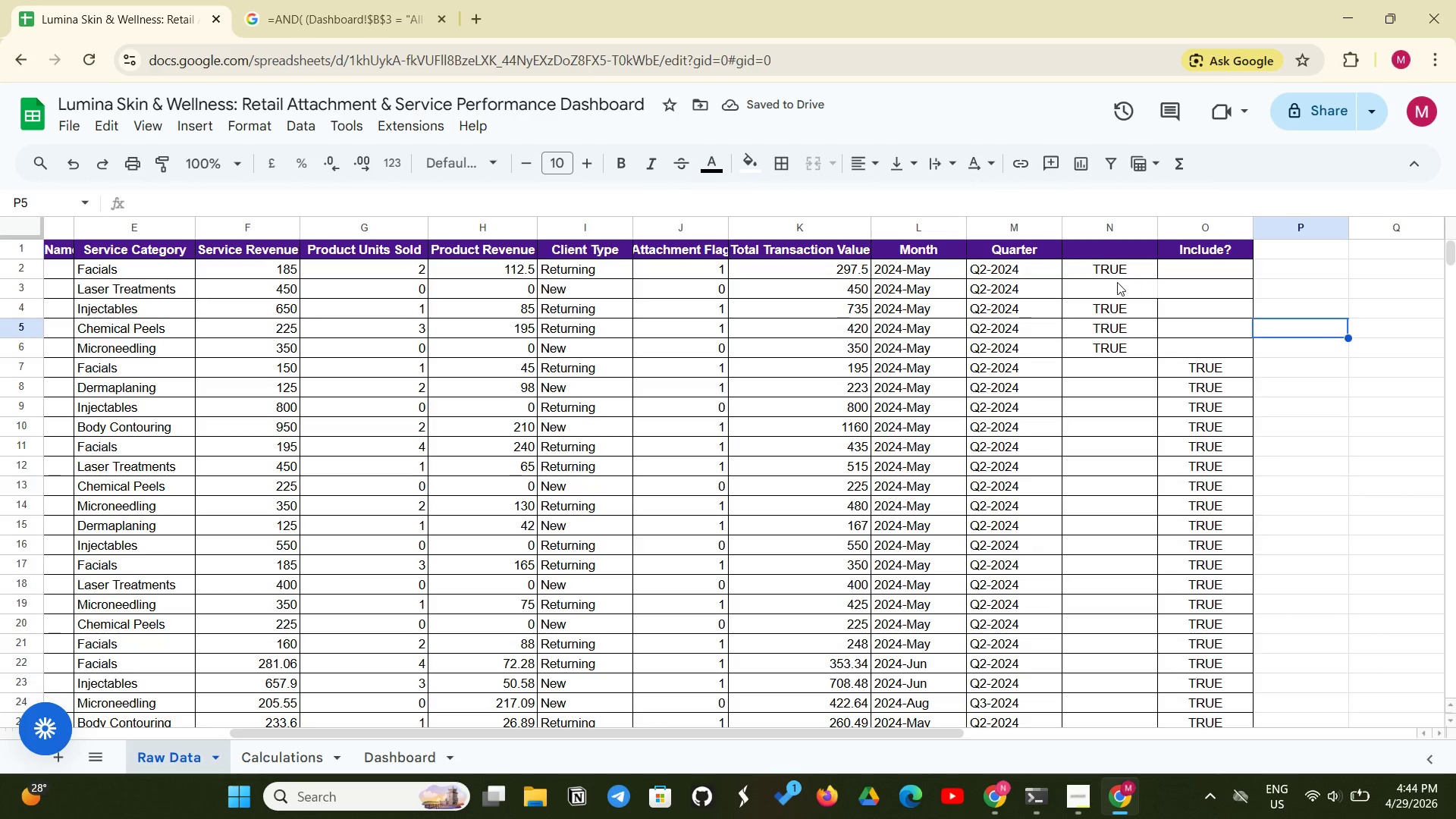 
left_click_drag(start_coordinate=[1128, 275], to_coordinate=[1178, 344])
 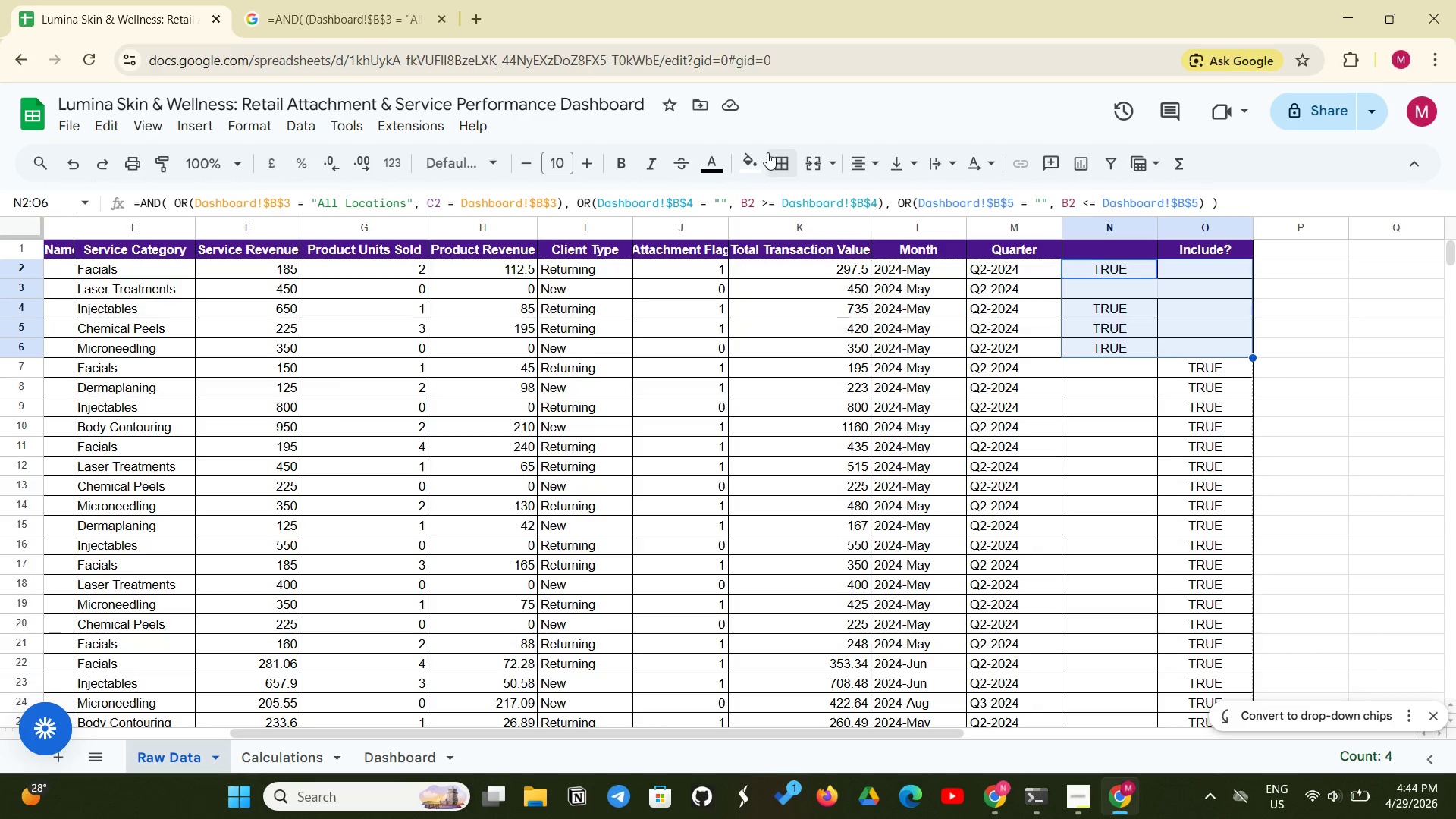 
left_click([780, 153])
 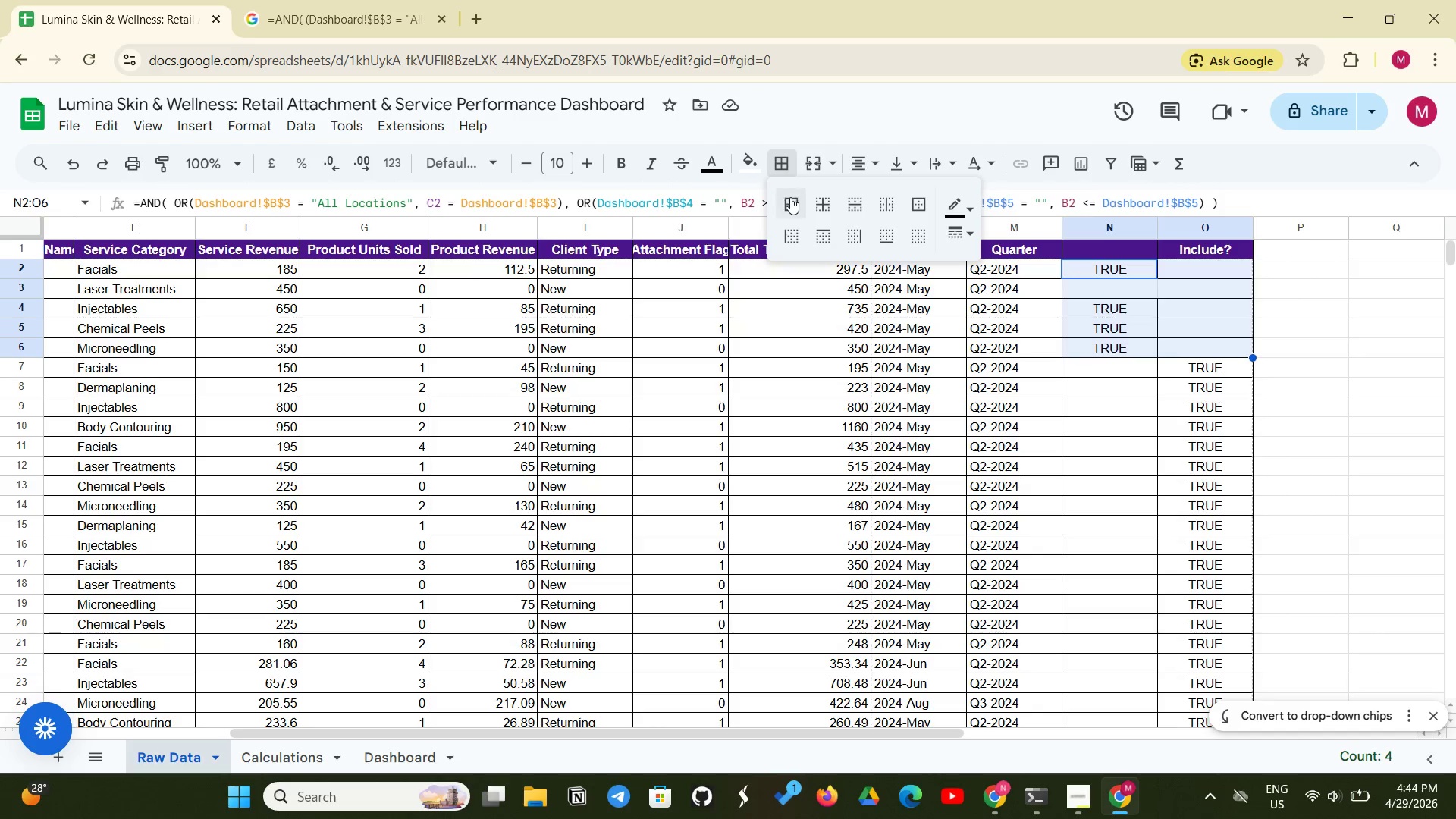 
left_click([790, 197])
 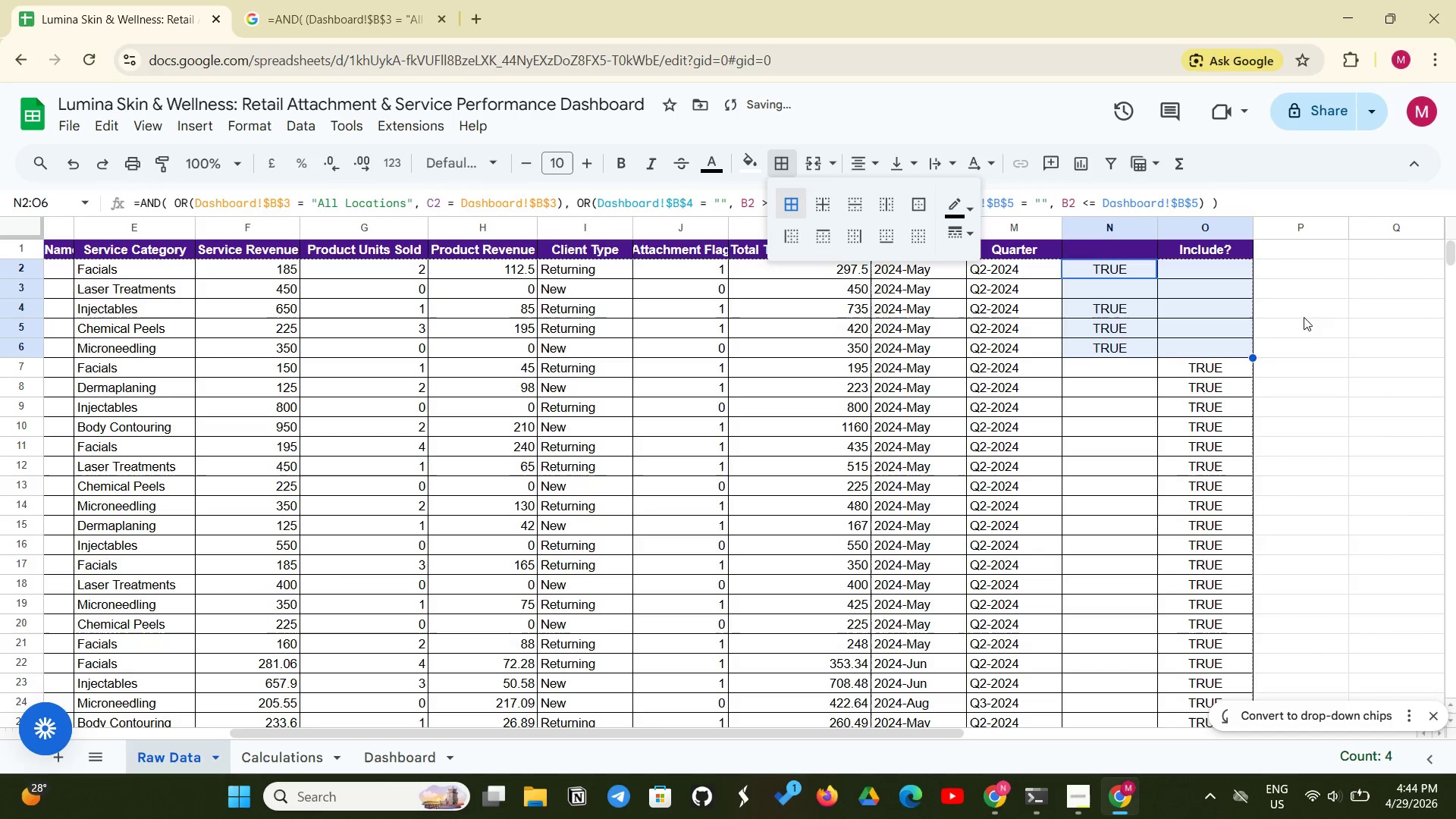 
left_click([1360, 328])
 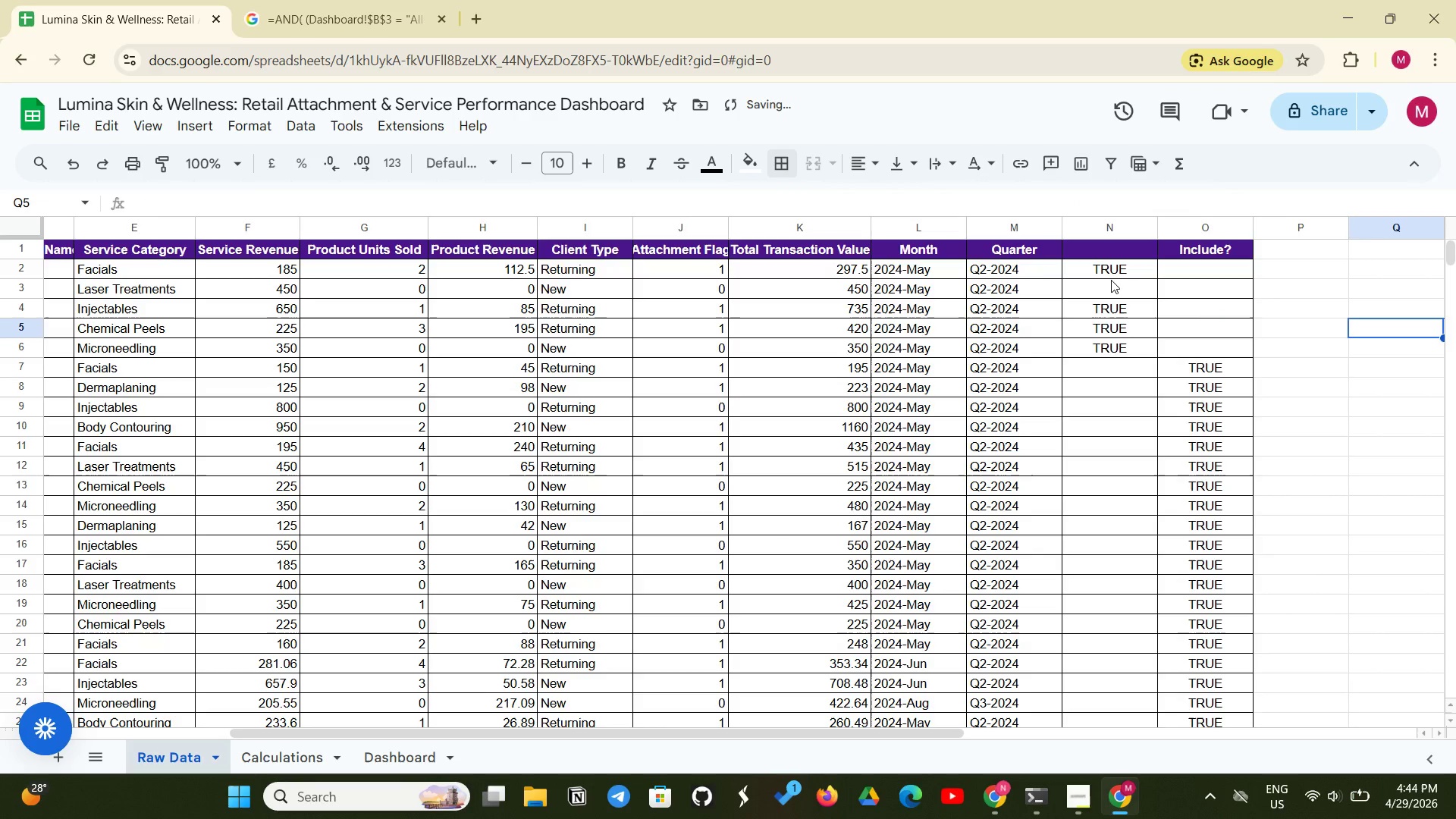 
left_click([1111, 280])
 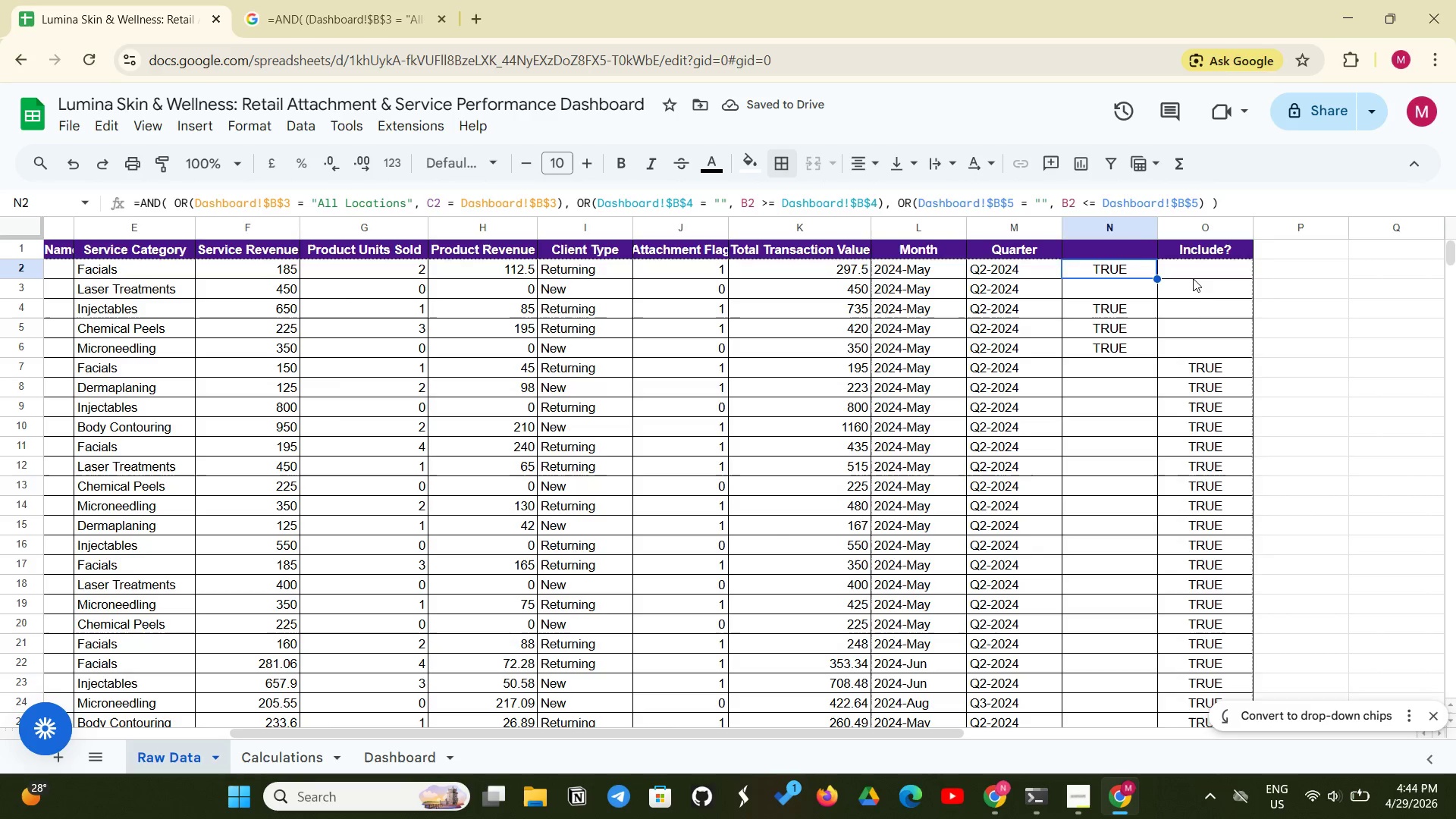 
left_click([1197, 279])
 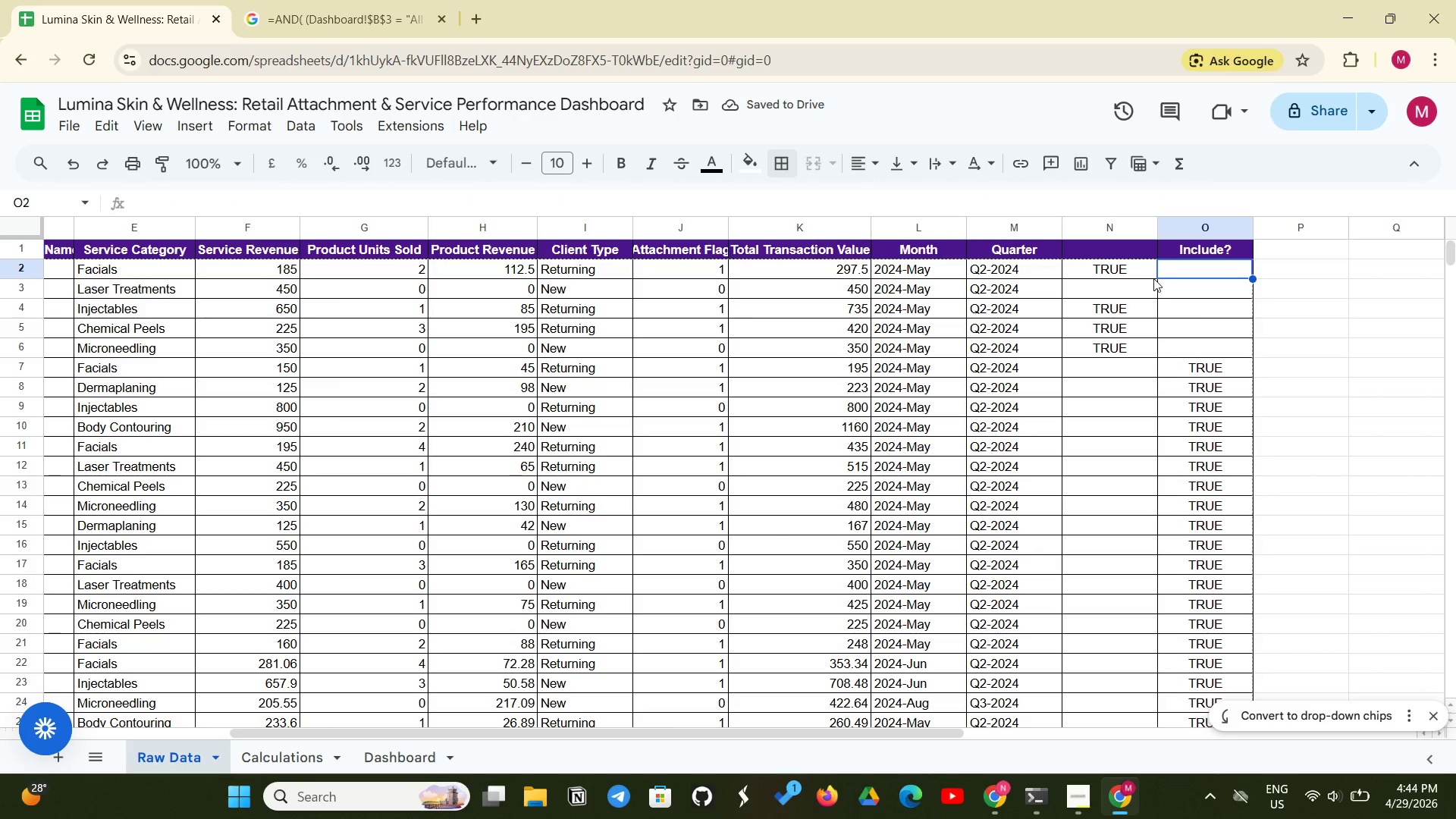 
left_click([1125, 272])
 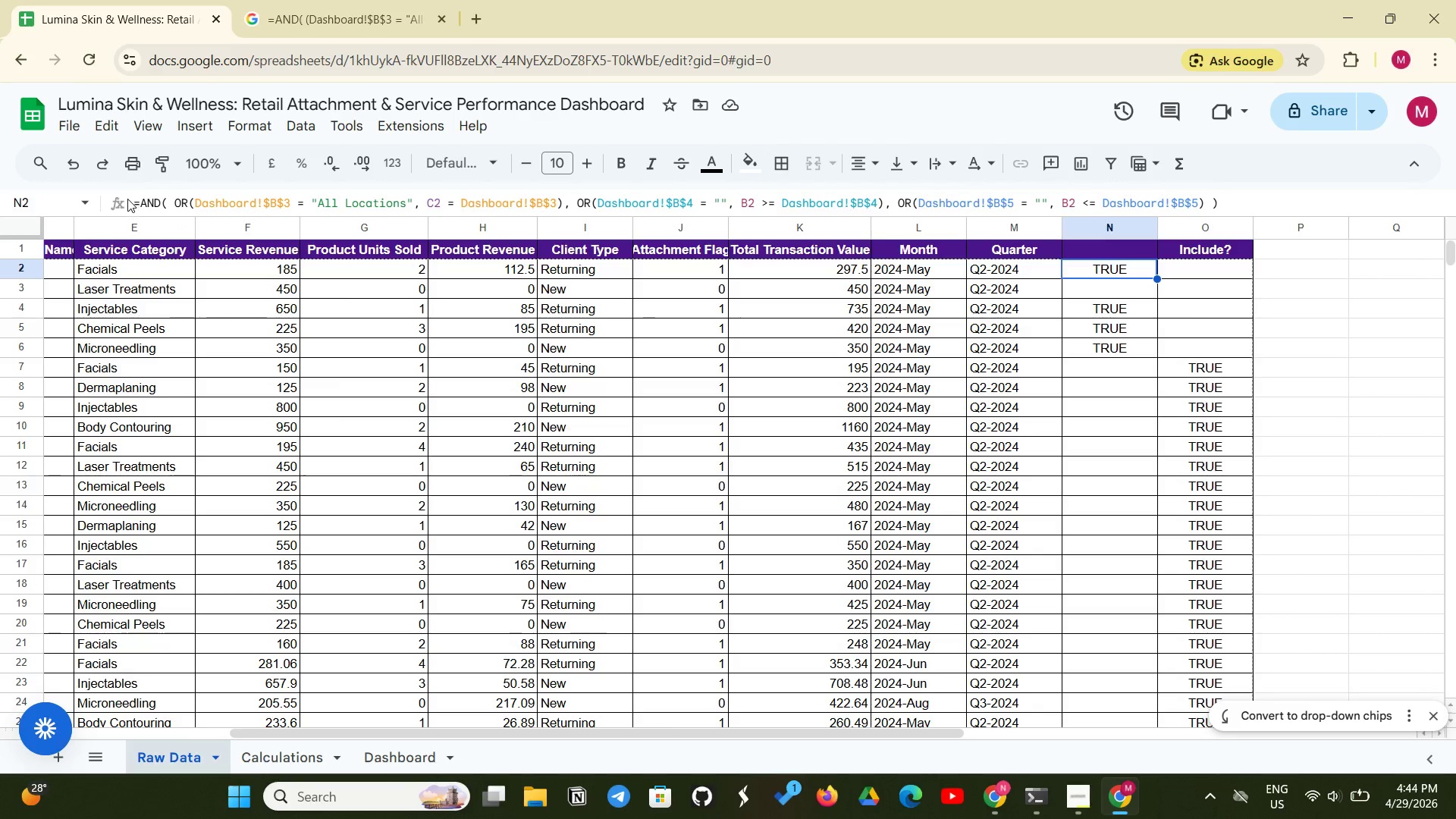 
left_click_drag(start_coordinate=[135, 200], to_coordinate=[1247, 188])
 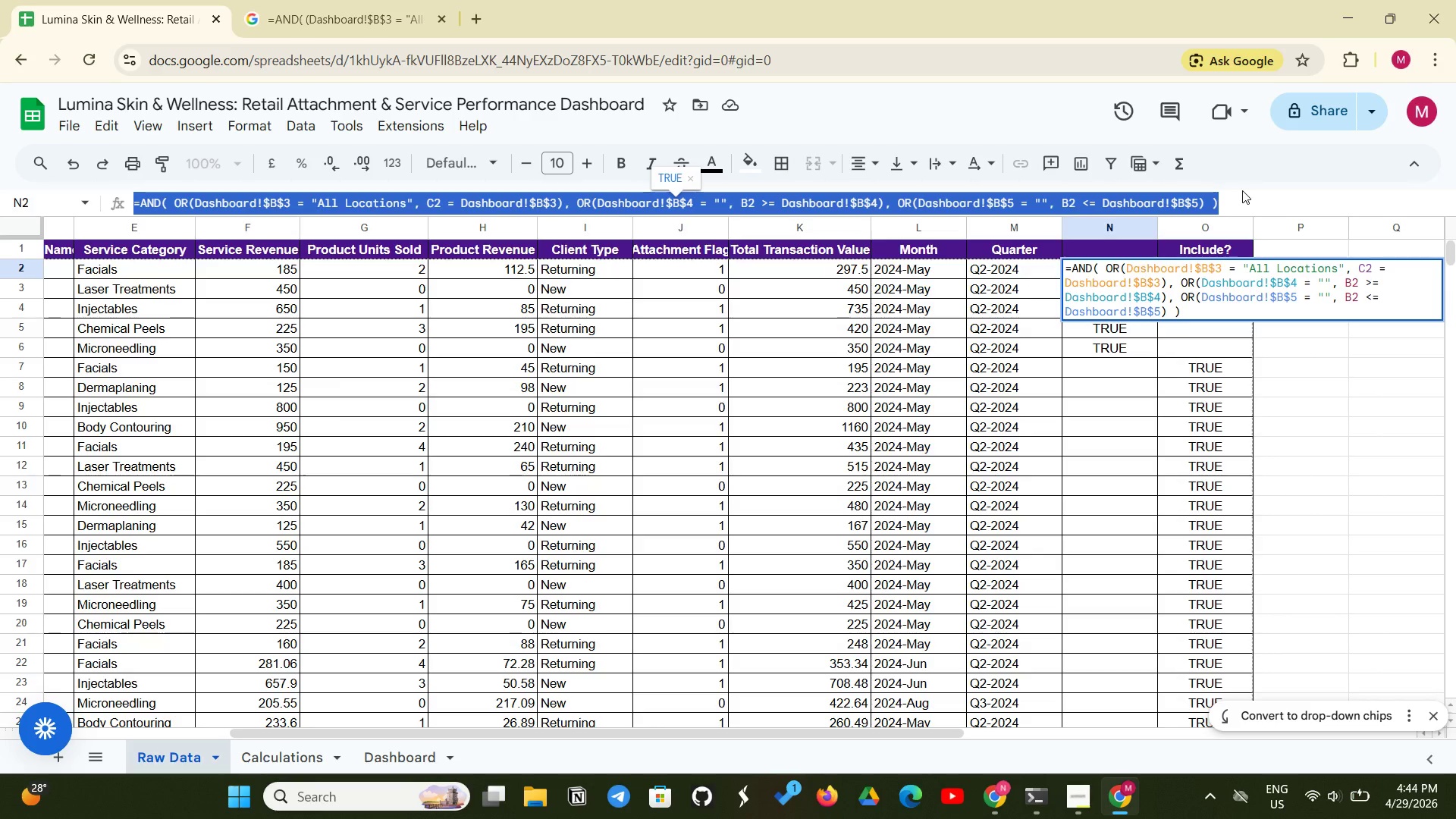 
key(Control+ControlLeft)
 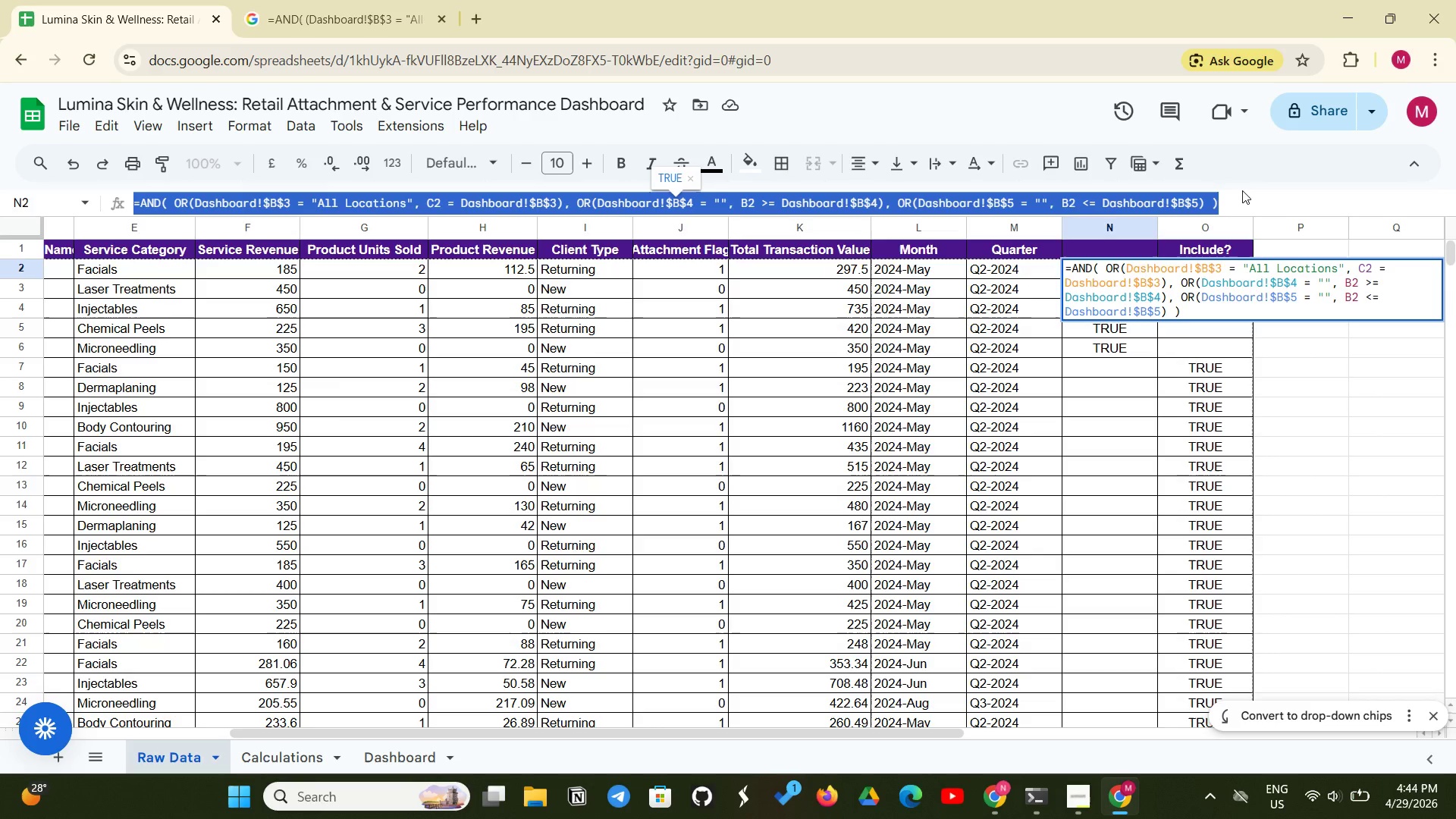 
key(Control+C)
 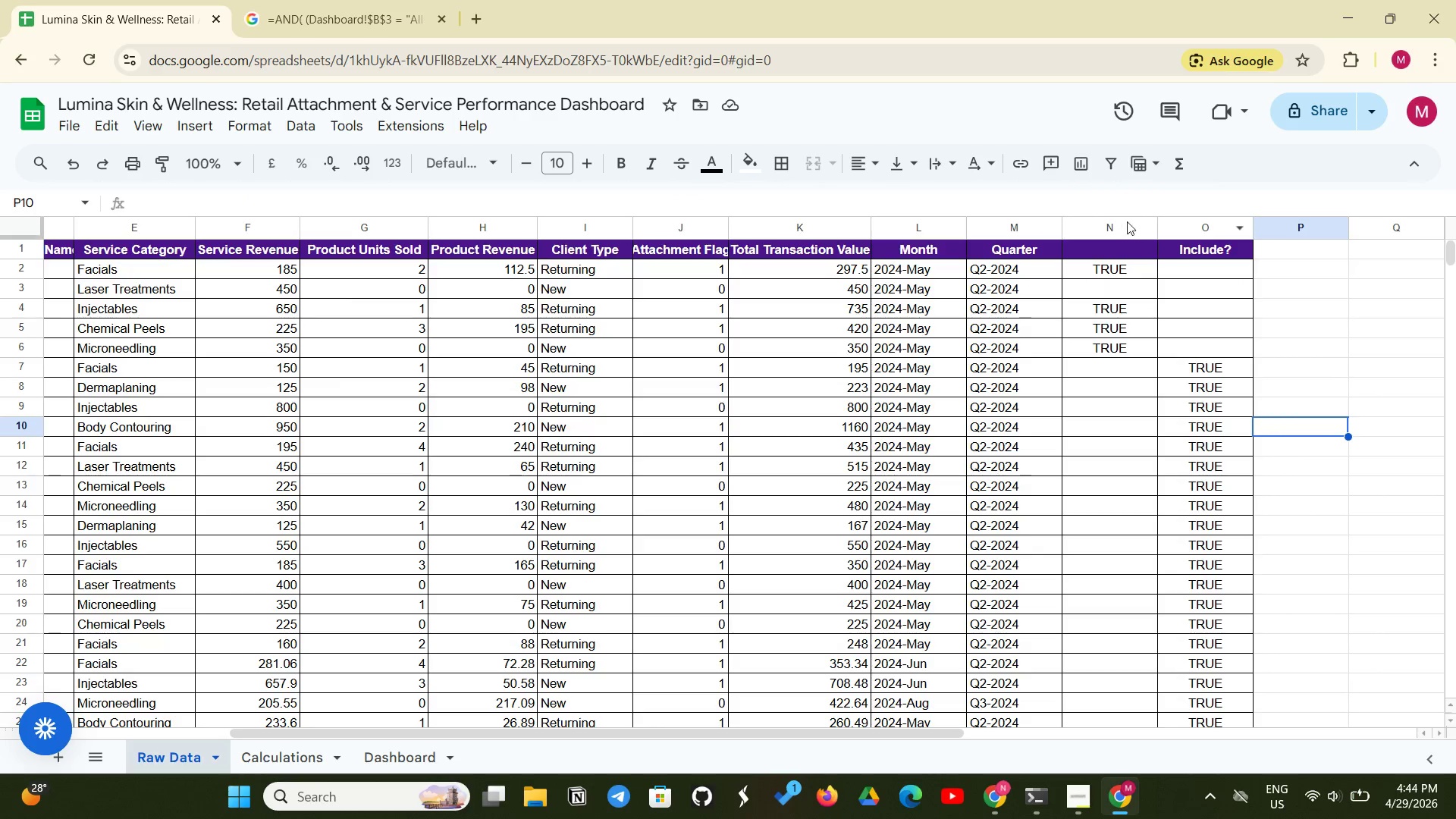 
left_click([1191, 266])
 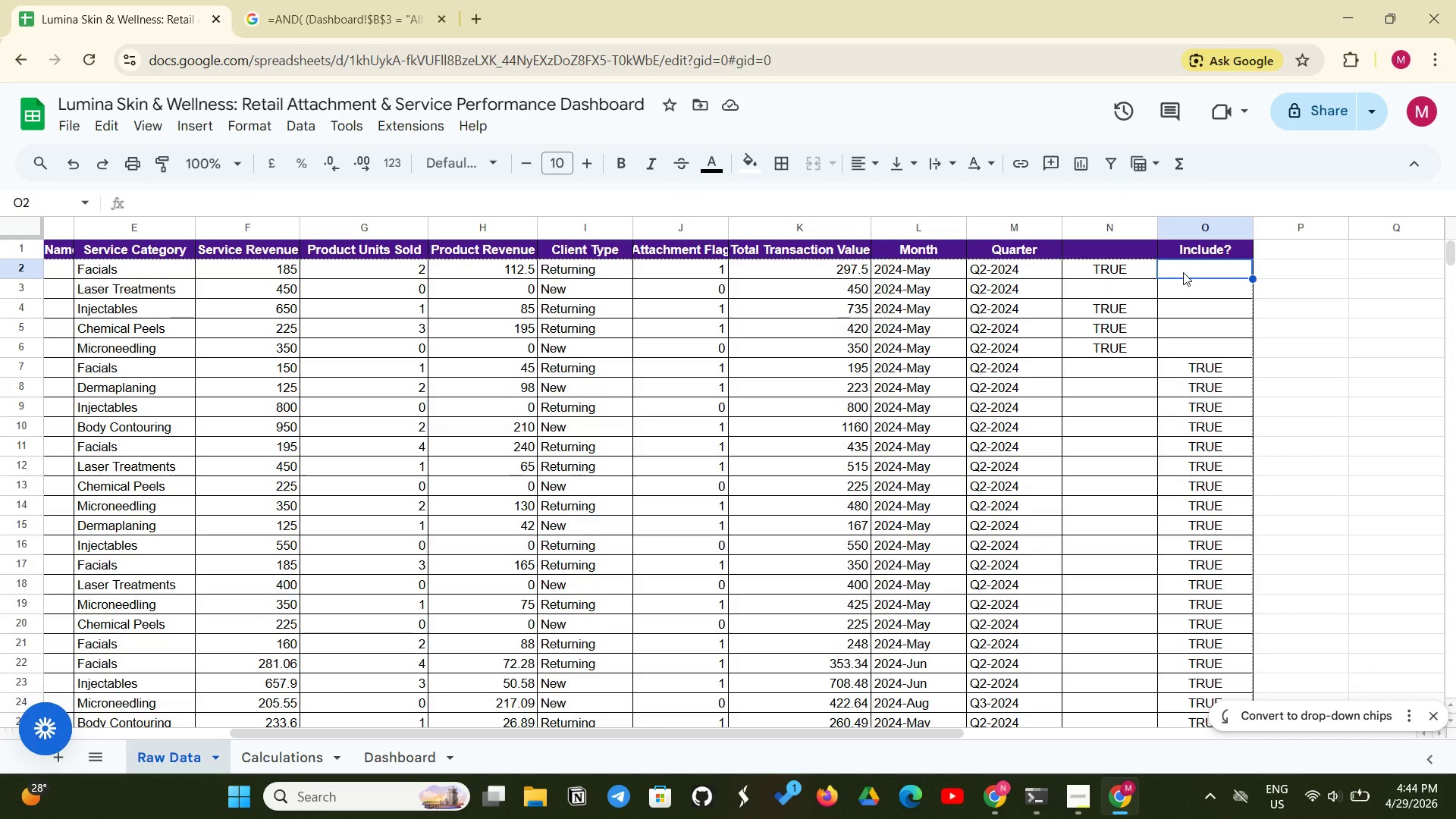 
key(Control+V)
 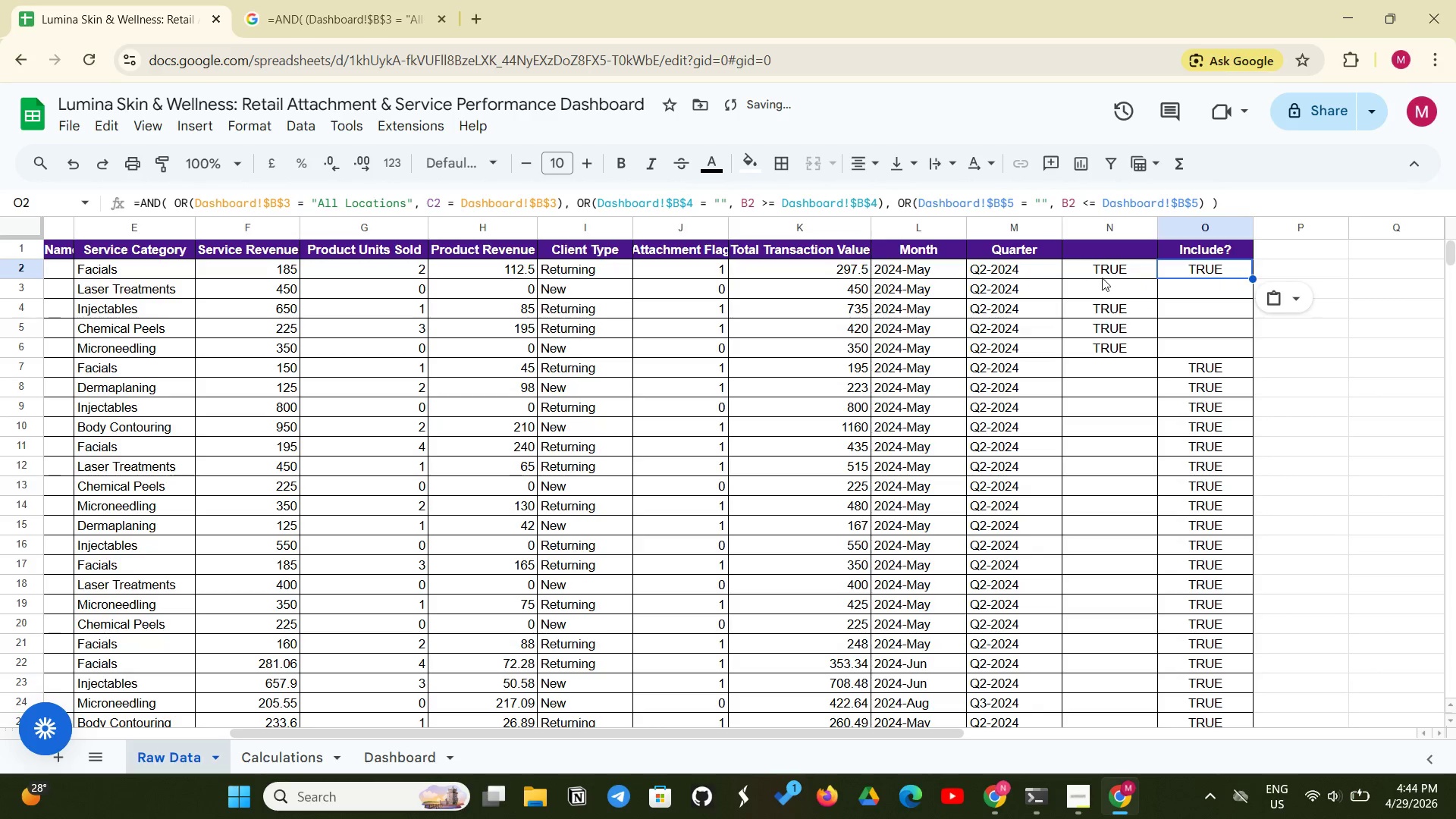 
left_click_drag(start_coordinate=[1121, 265], to_coordinate=[1125, 347])
 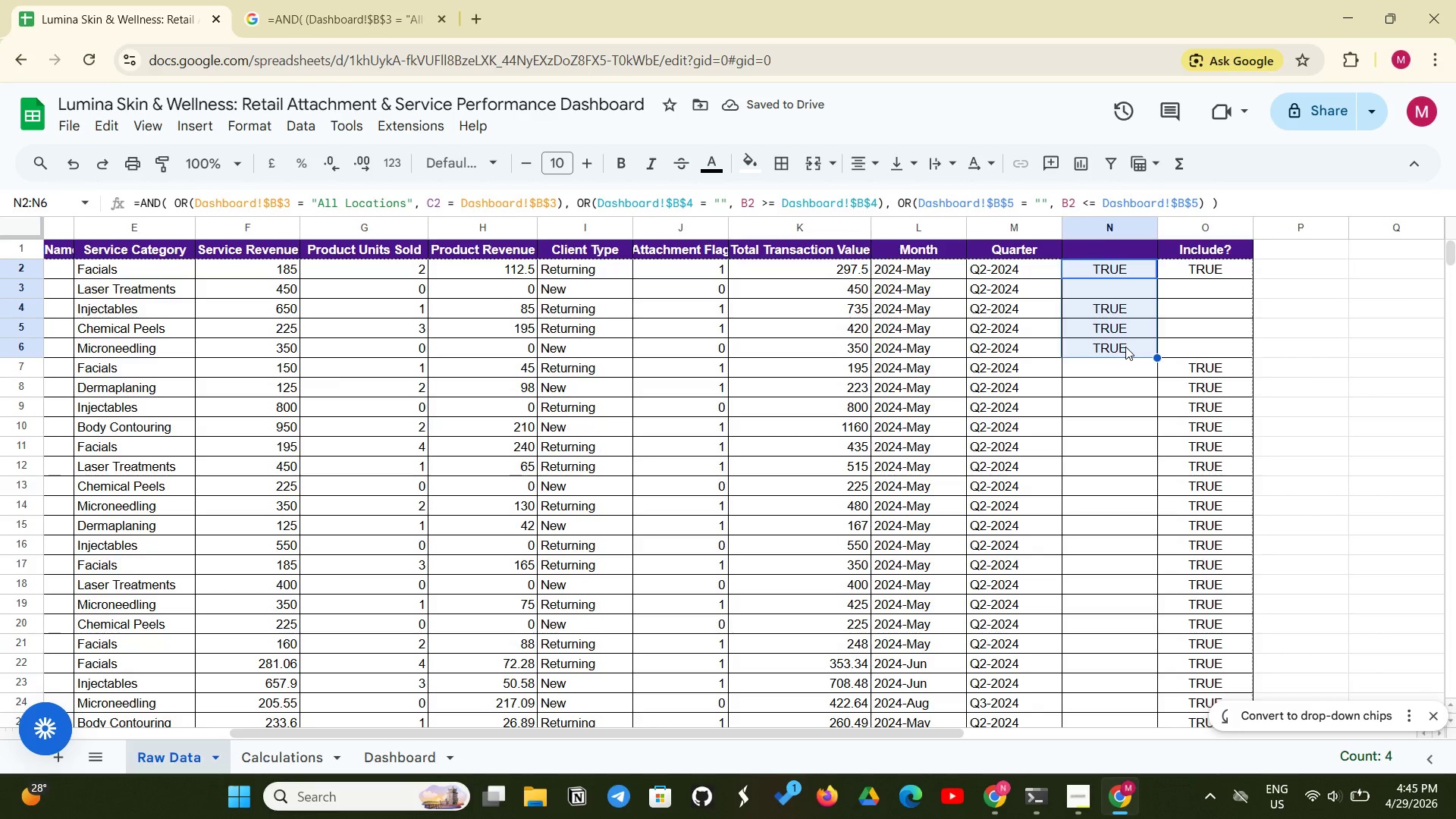 
key(Backspace)
 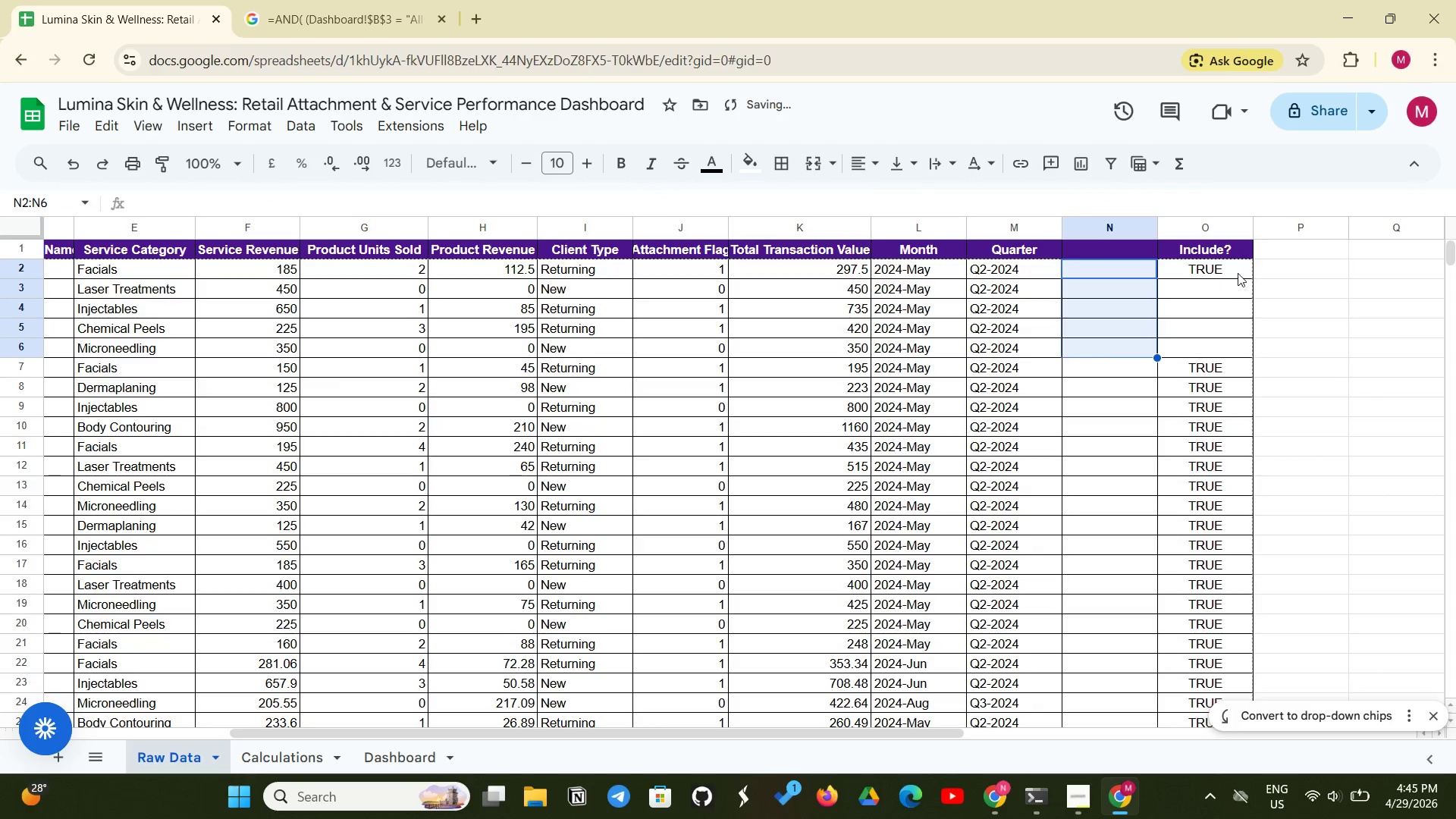 
left_click([1238, 271])
 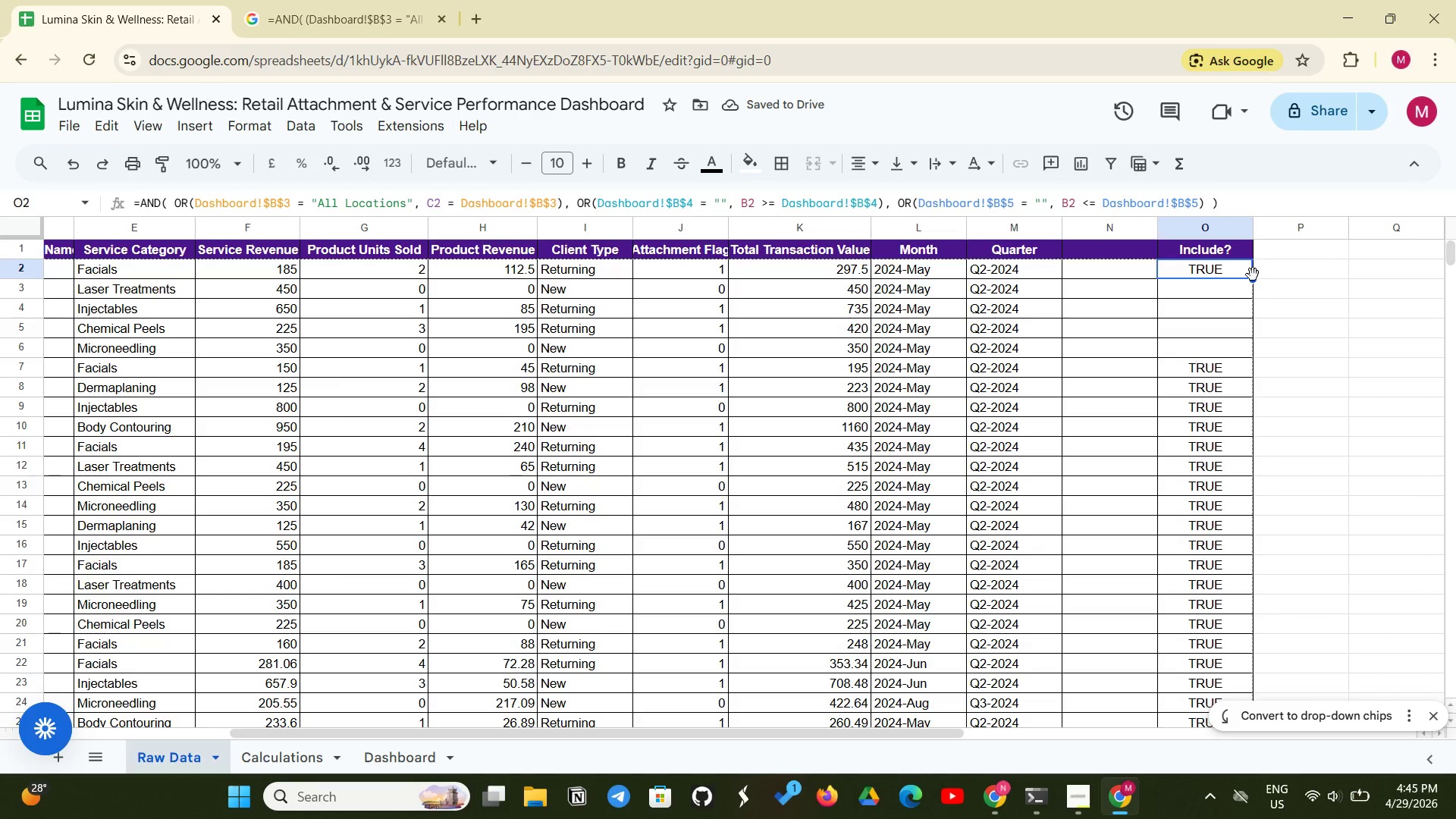 
left_click_drag(start_coordinate=[1254, 275], to_coordinate=[1254, 280])
 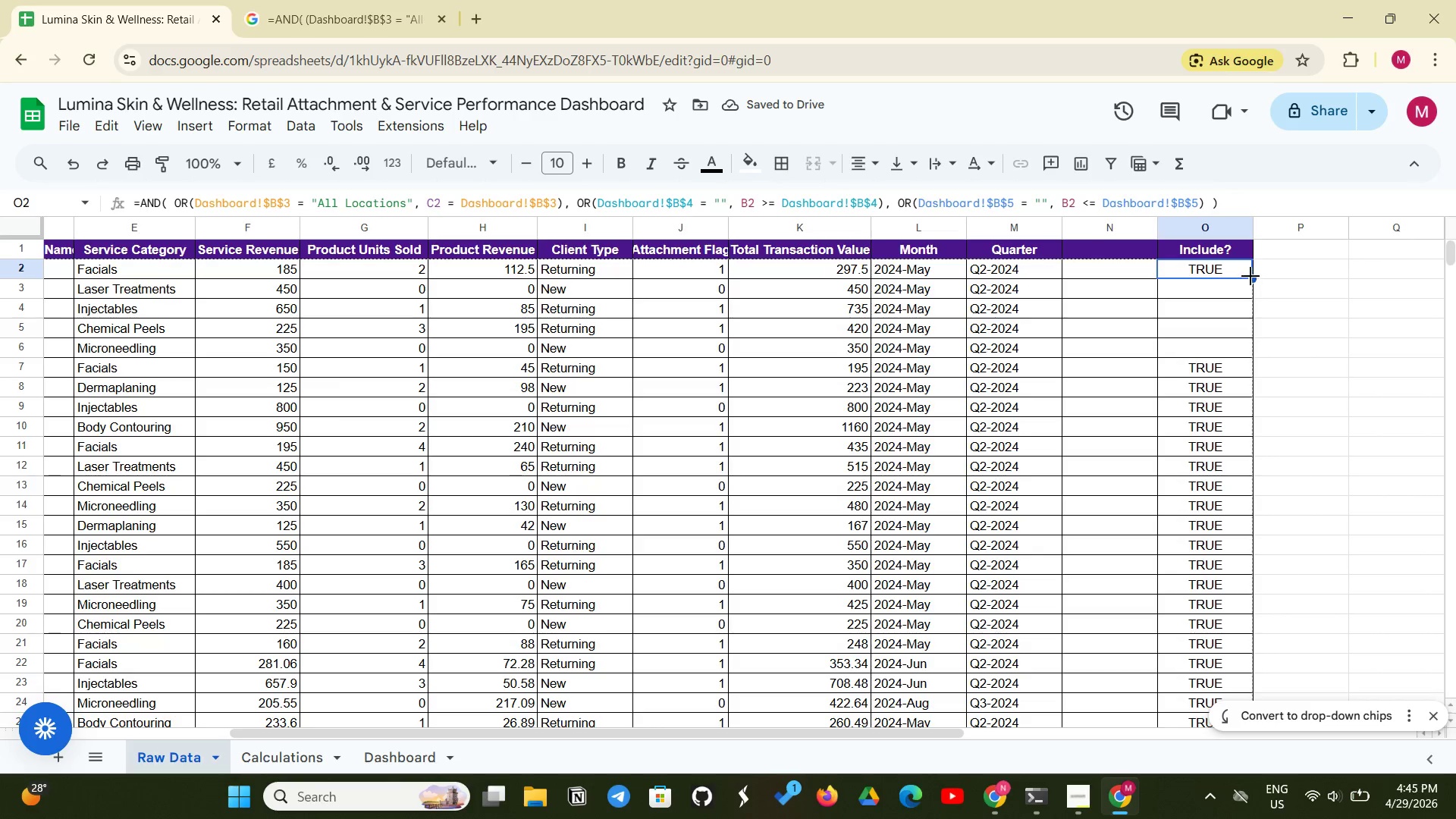 
left_click_drag(start_coordinate=[1250, 276], to_coordinate=[1247, 342])
 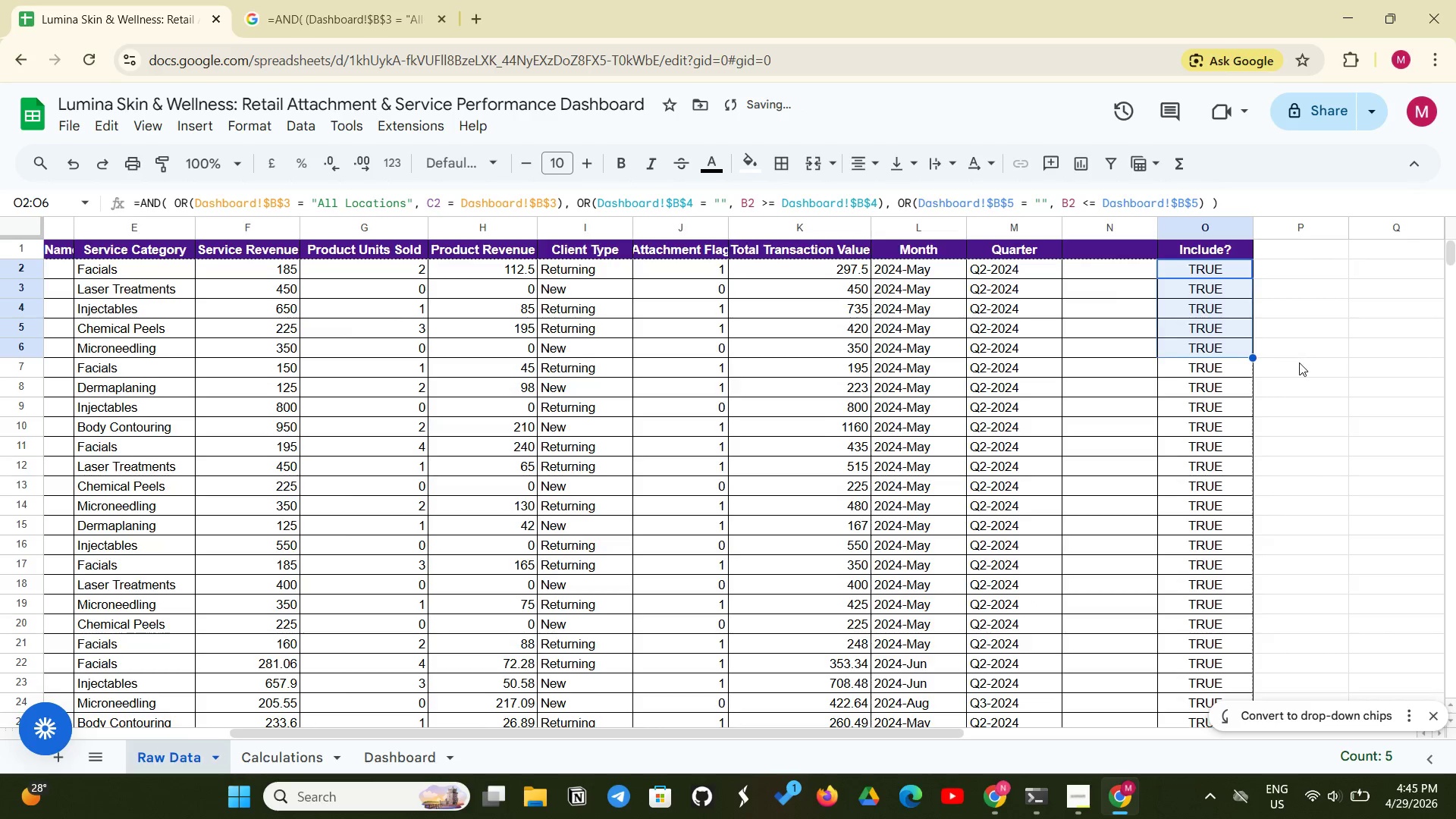 
scroll: coordinate [1299, 362], scroll_direction: down, amount: 19.0
 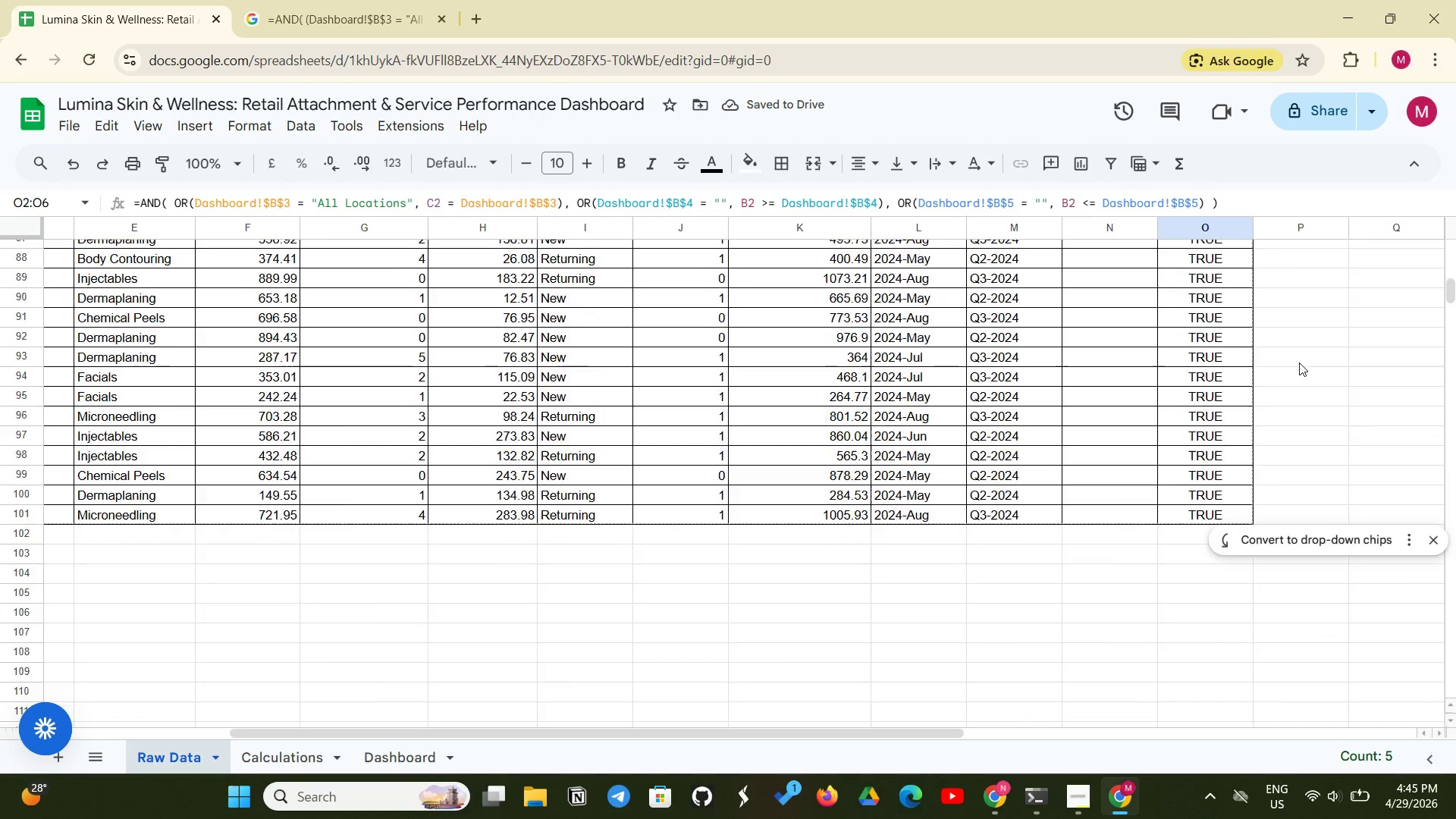 
scroll: coordinate [1299, 362], scroll_direction: up, amount: 21.0
 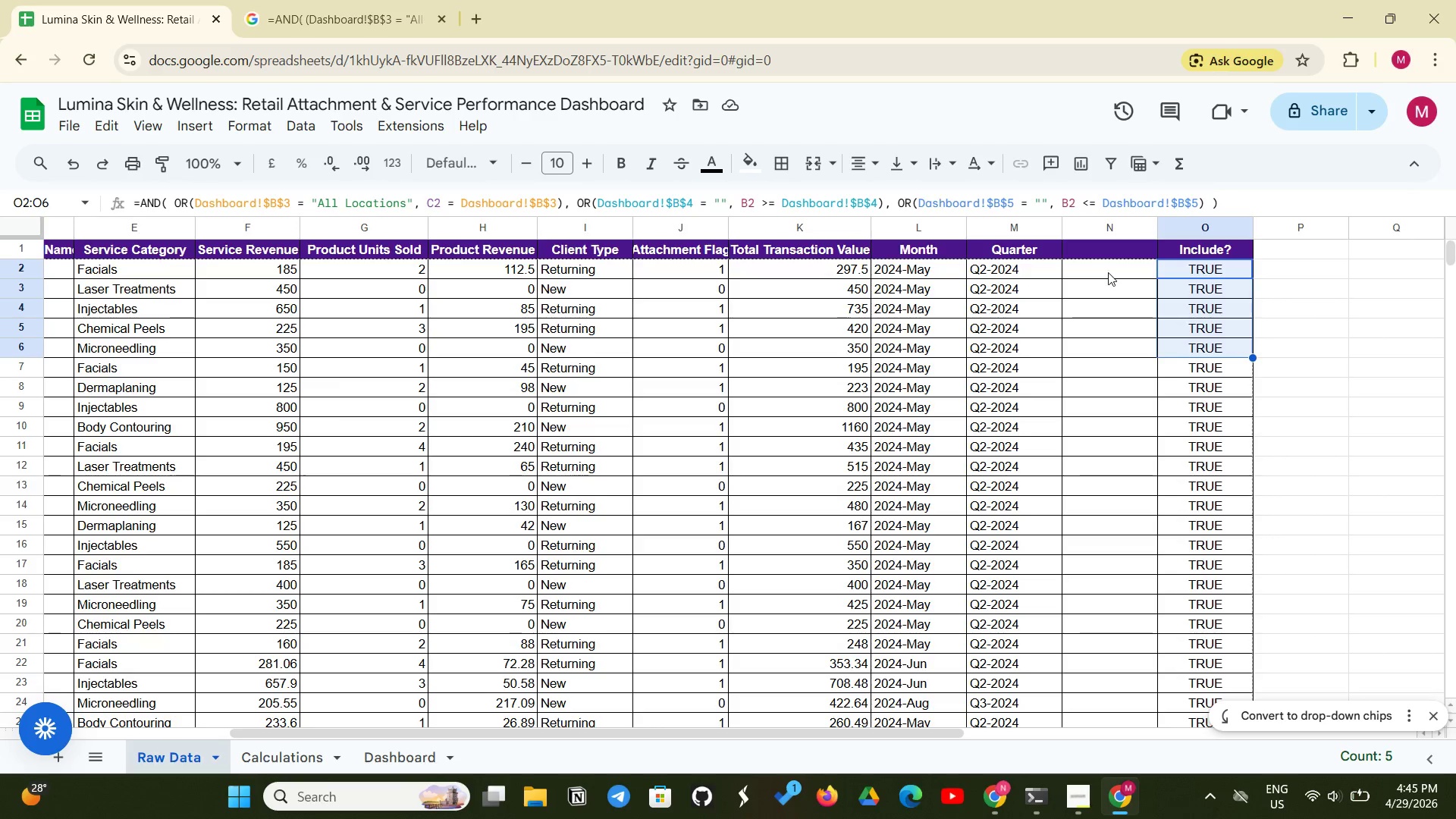 
left_click_drag(start_coordinate=[1108, 272], to_coordinate=[1137, 585])
 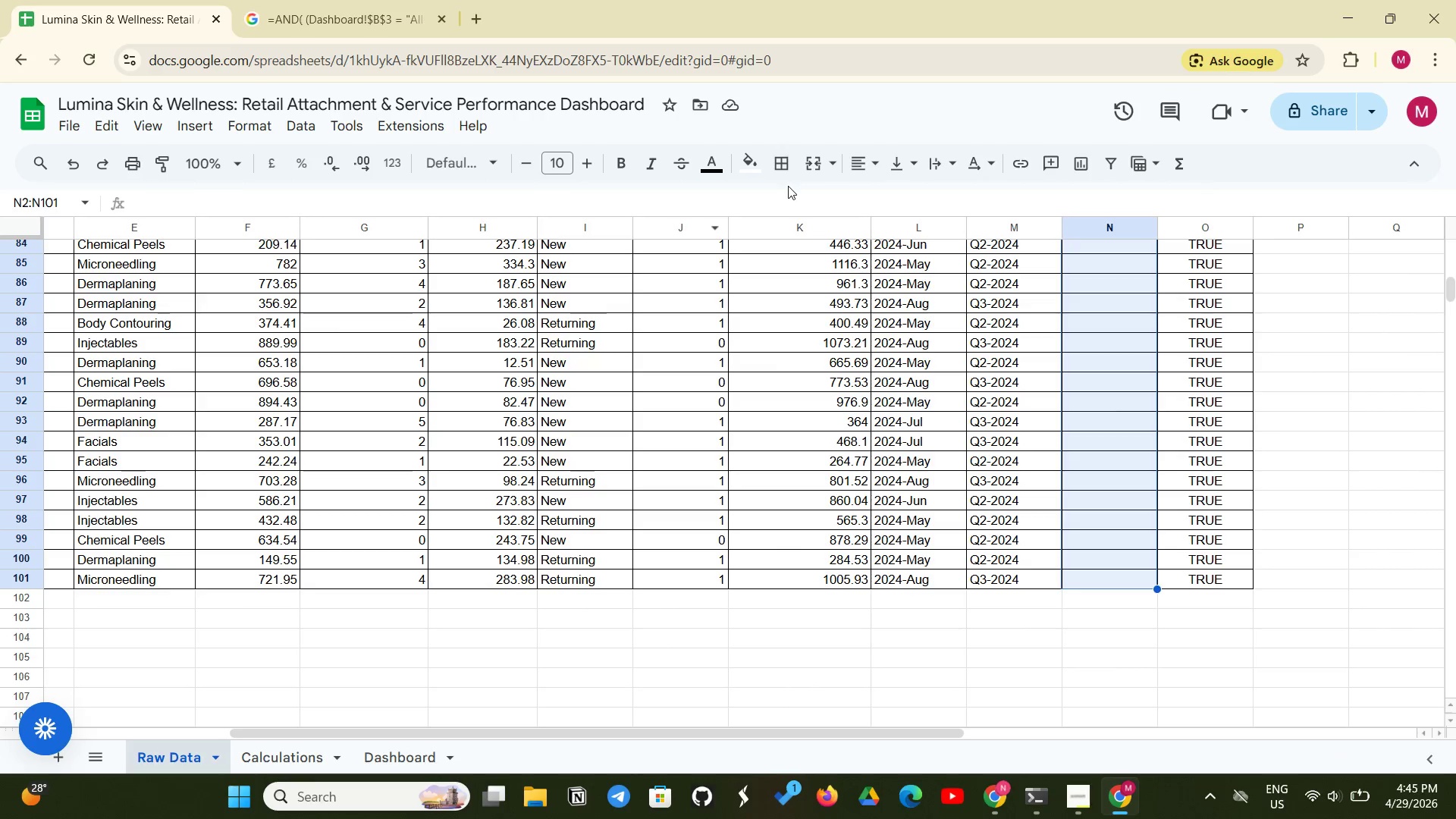 
left_click([788, 165])
 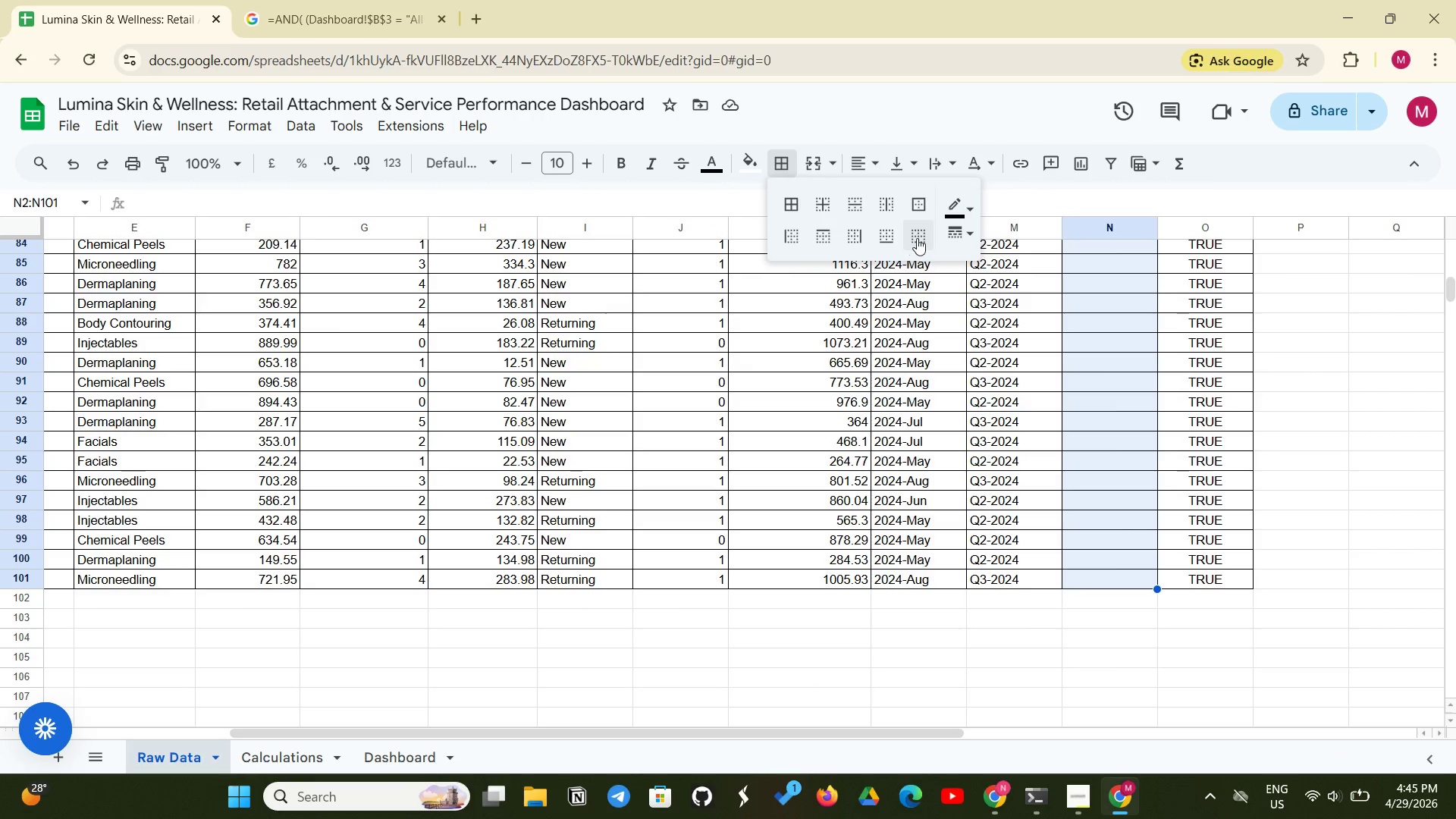 
left_click([917, 238])
 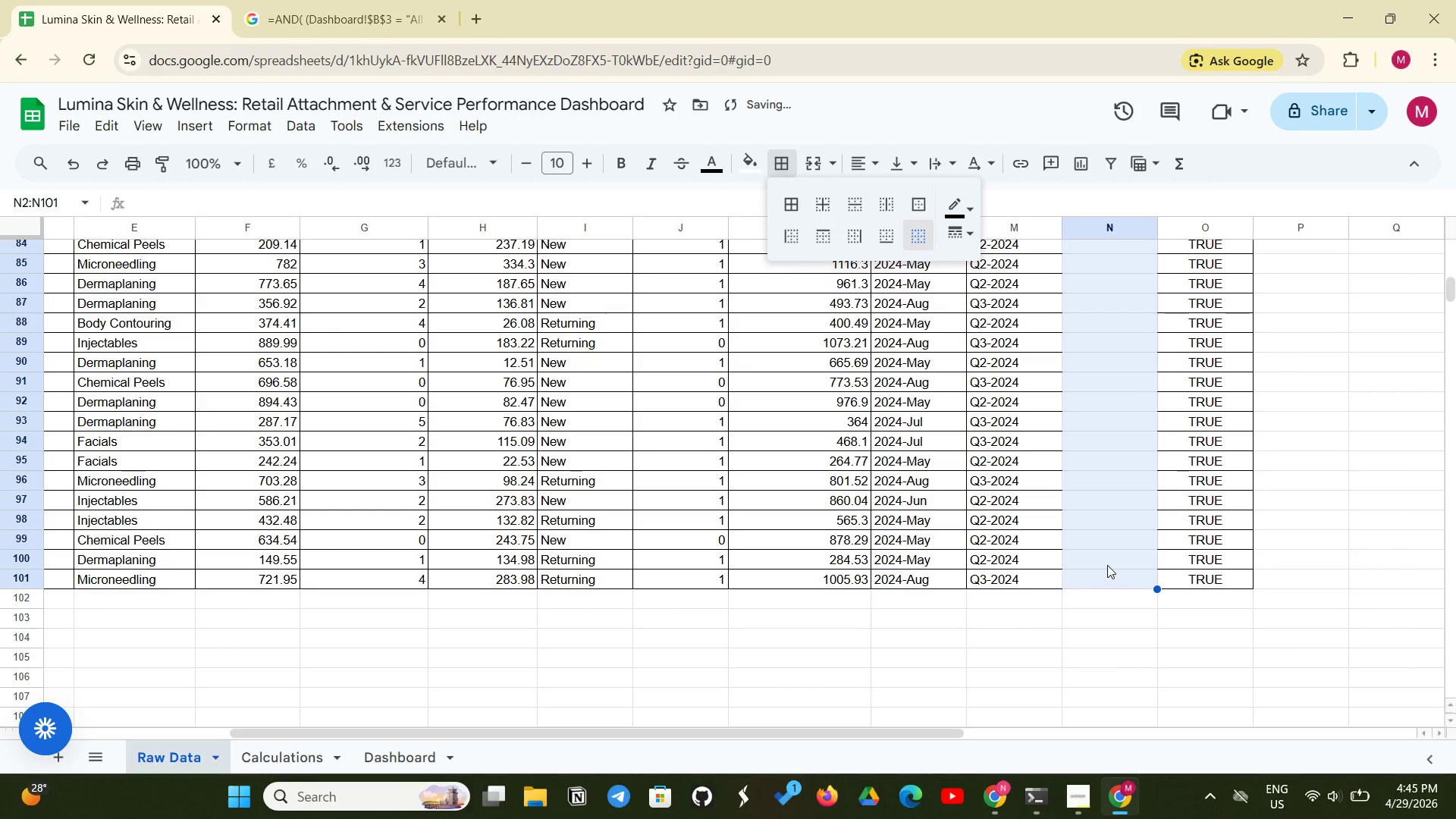 
scroll: coordinate [1103, 559], scroll_direction: up, amount: 26.0
 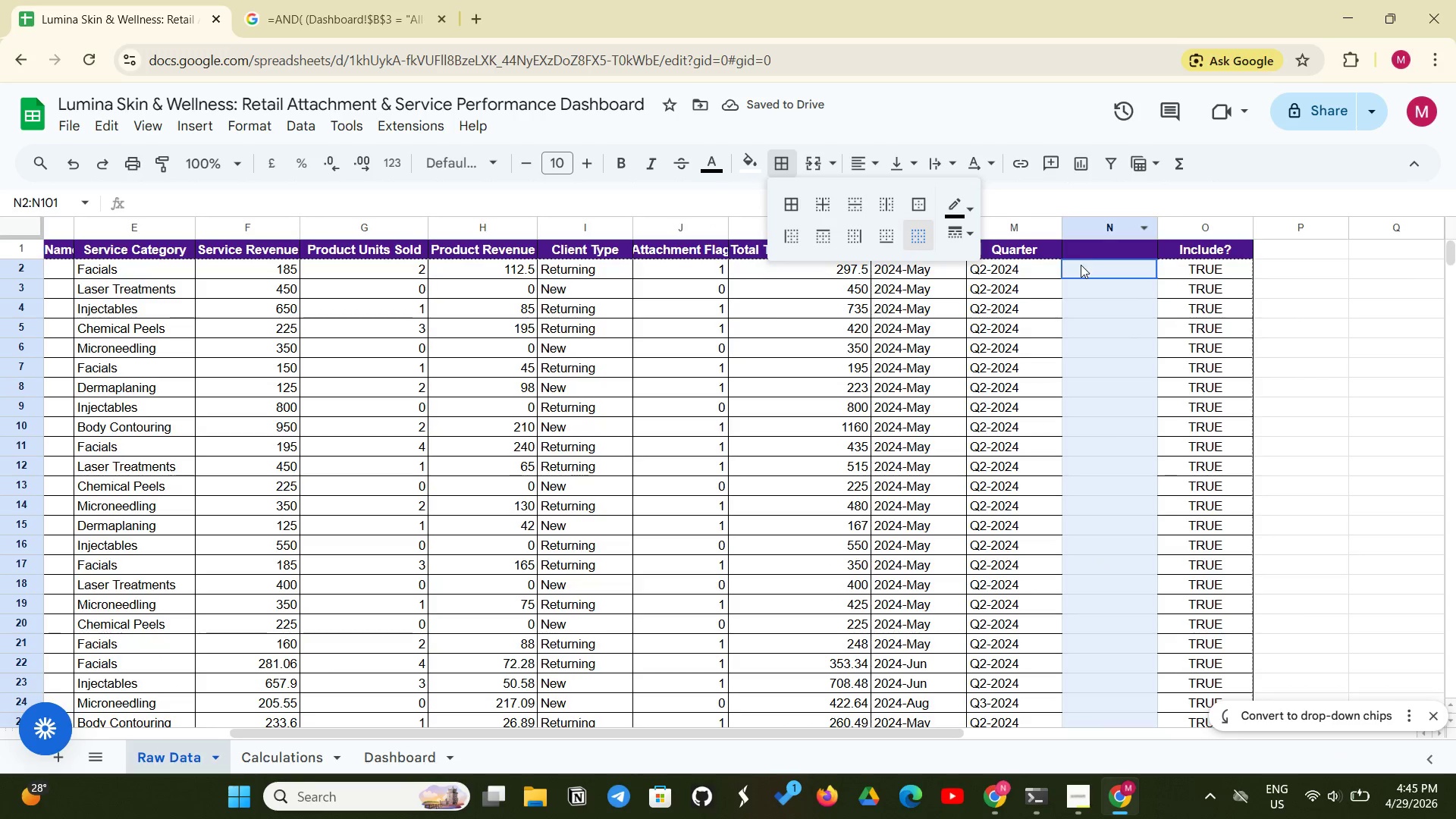 
left_click([1090, 253])
 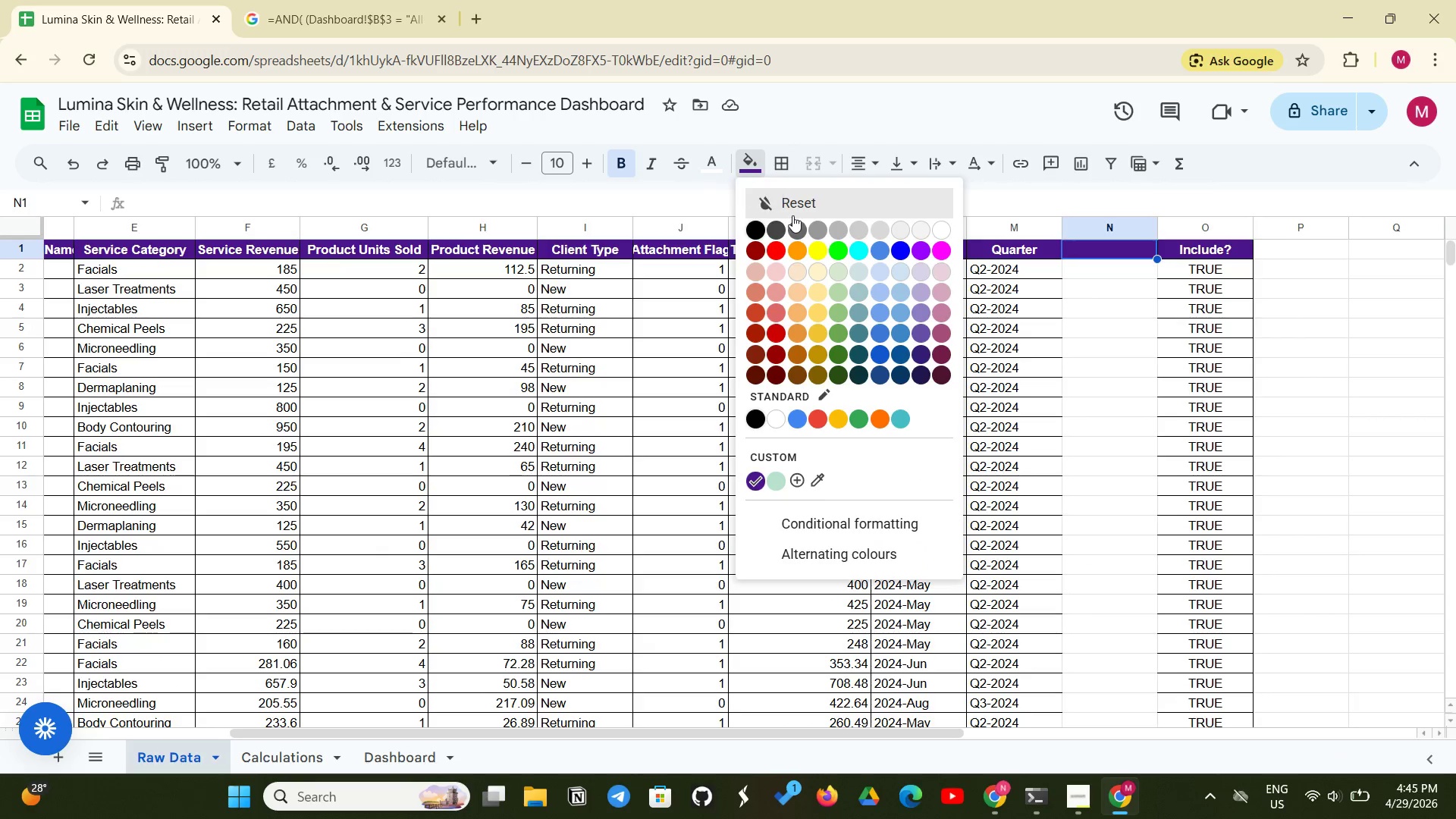 
left_click([807, 198])
 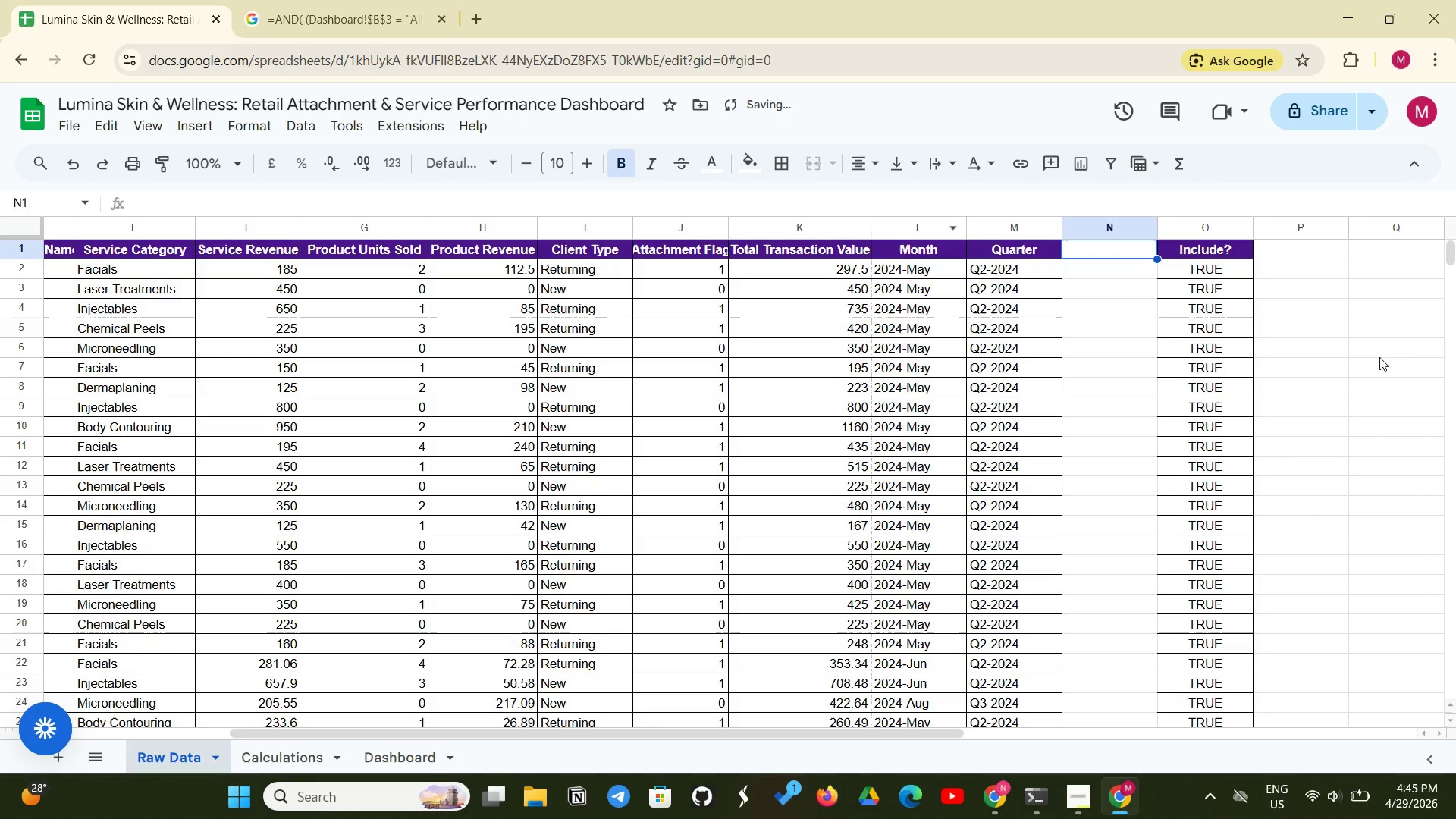 
left_click([1382, 357])
 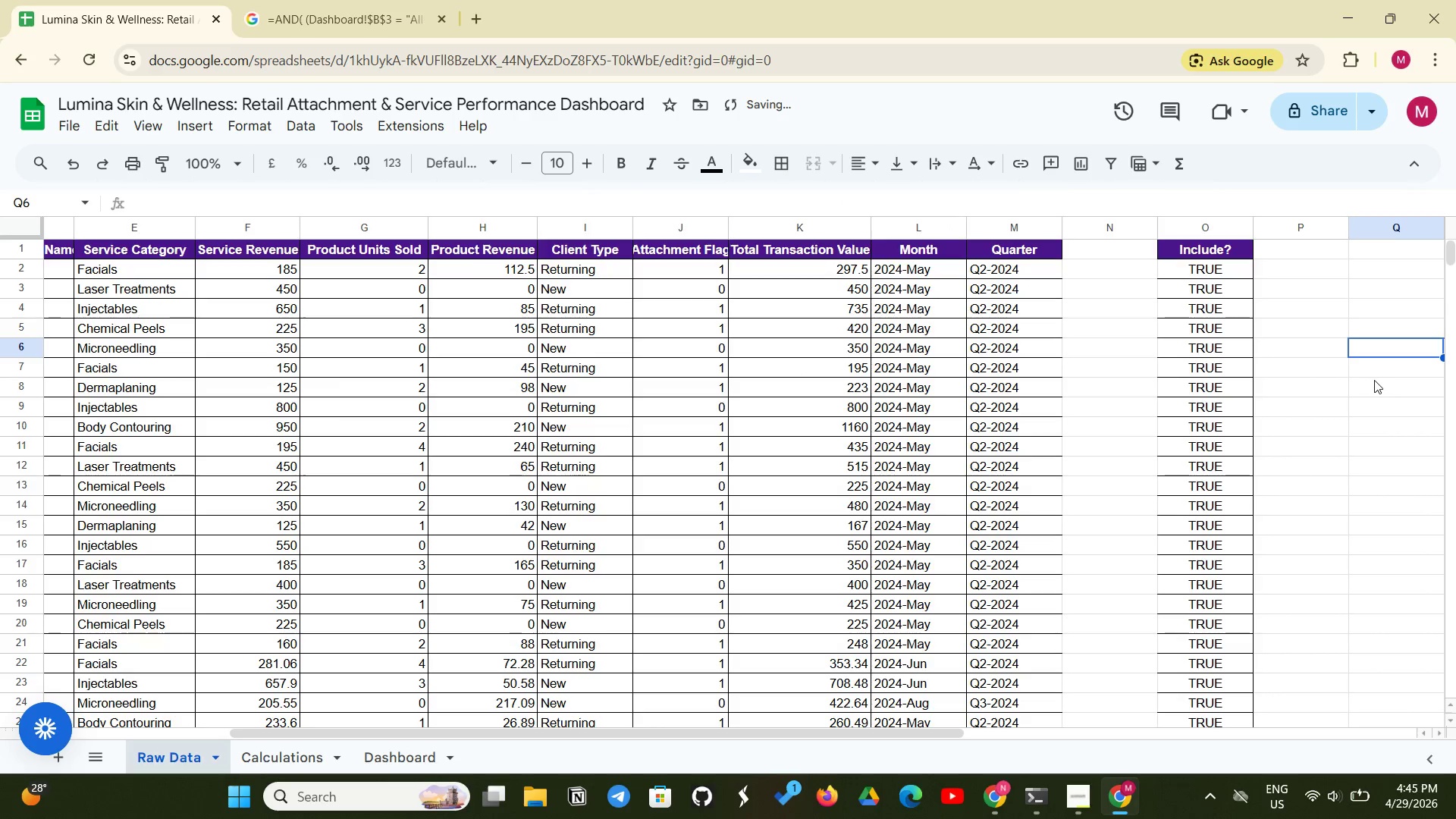 
scroll: coordinate [1368, 381], scroll_direction: down, amount: 20.0
 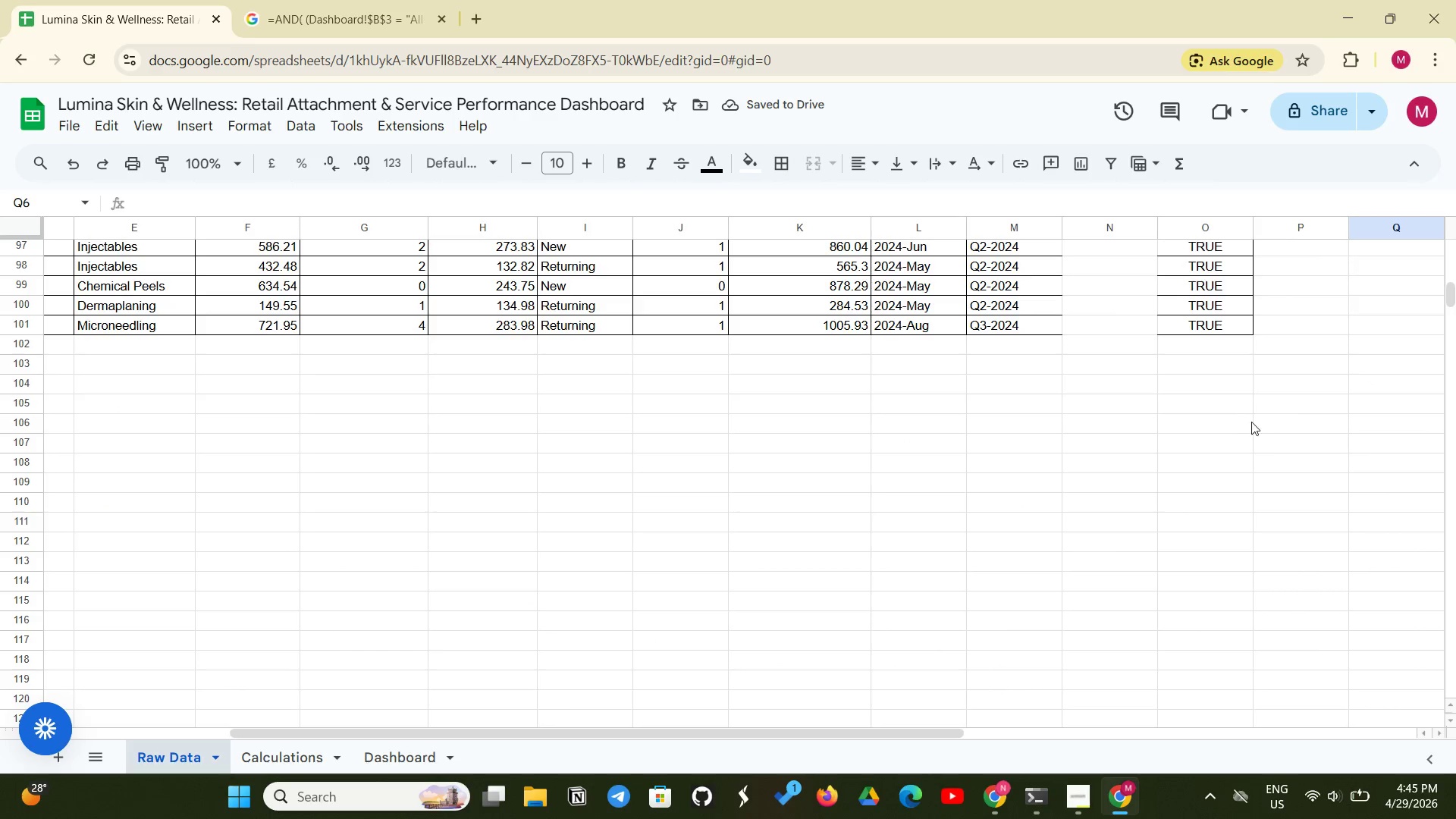 
left_click([1247, 422])
 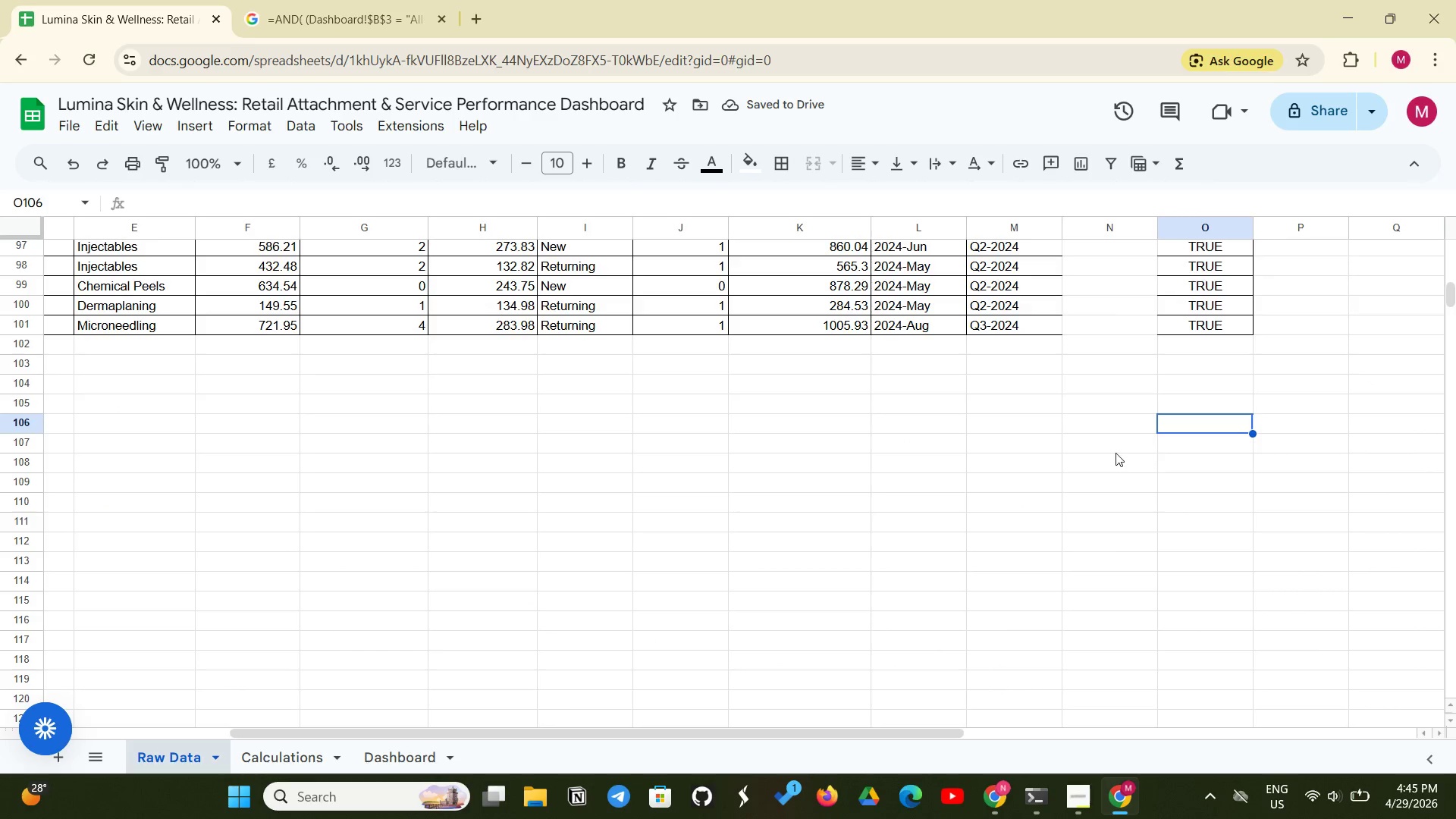 
scroll: coordinate [1109, 453], scroll_direction: up, amount: 25.0
 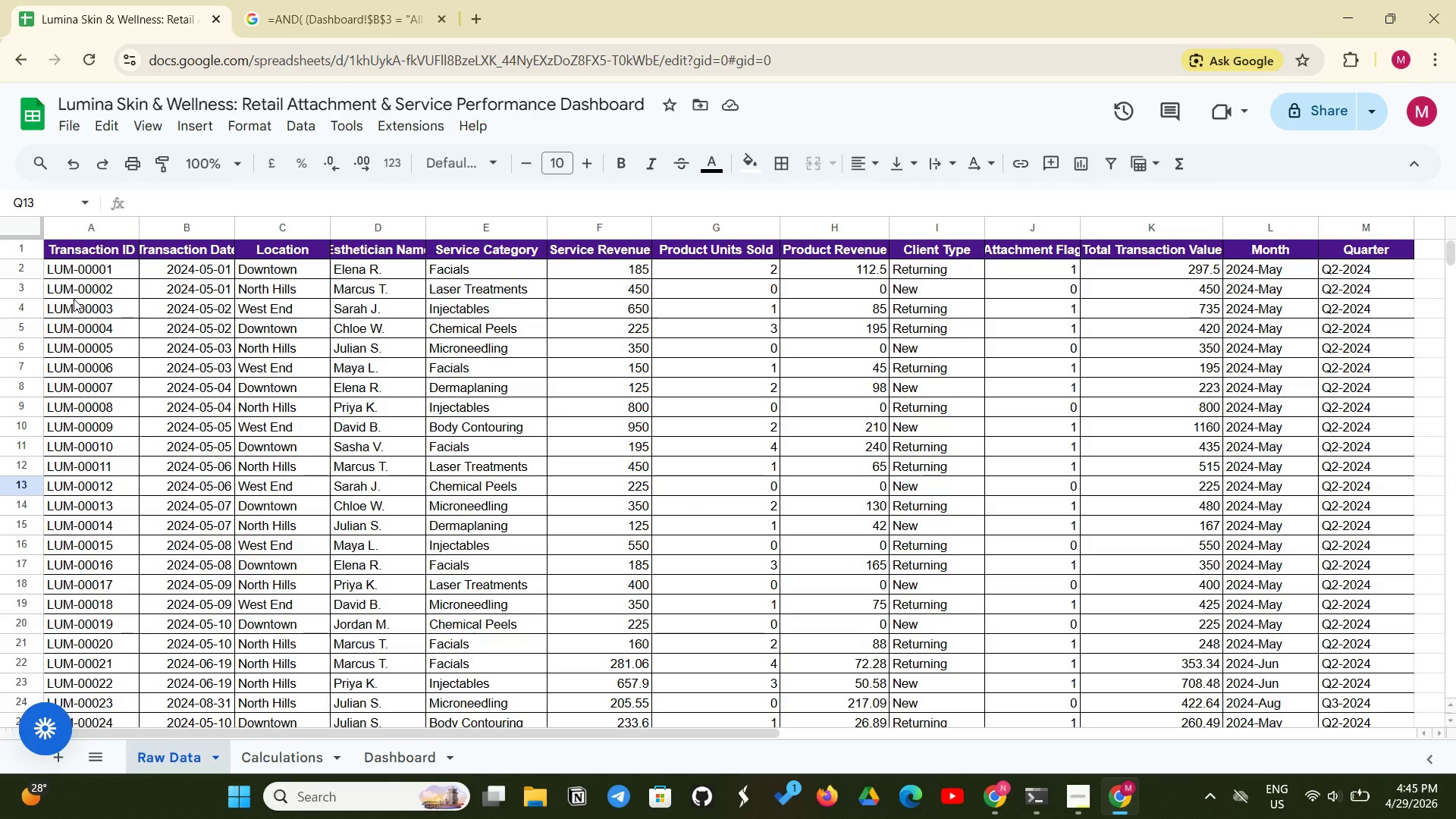 
wait(7.03)
 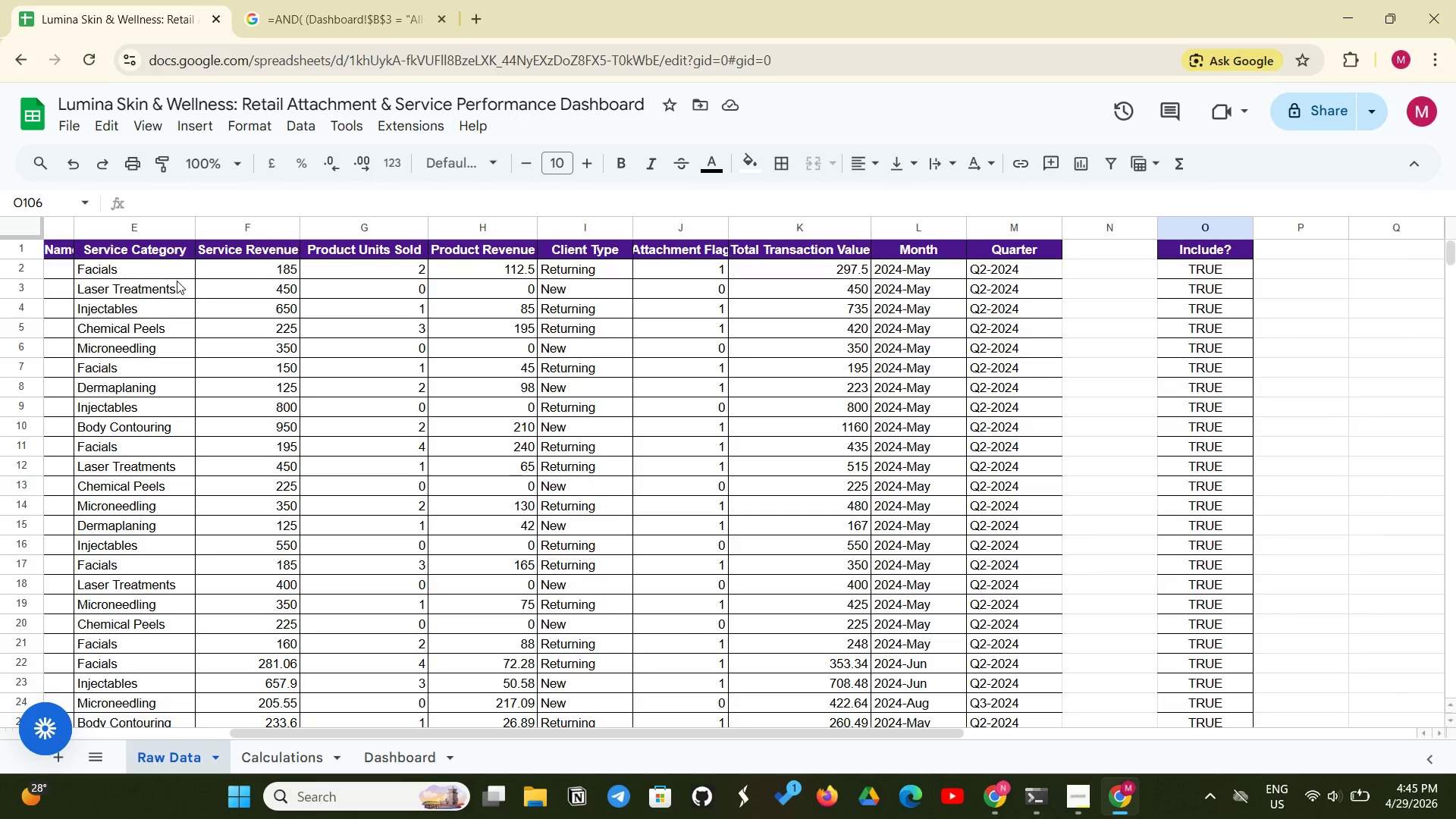 
left_click_drag(start_coordinate=[99, 246], to_coordinate=[1295, 233])
 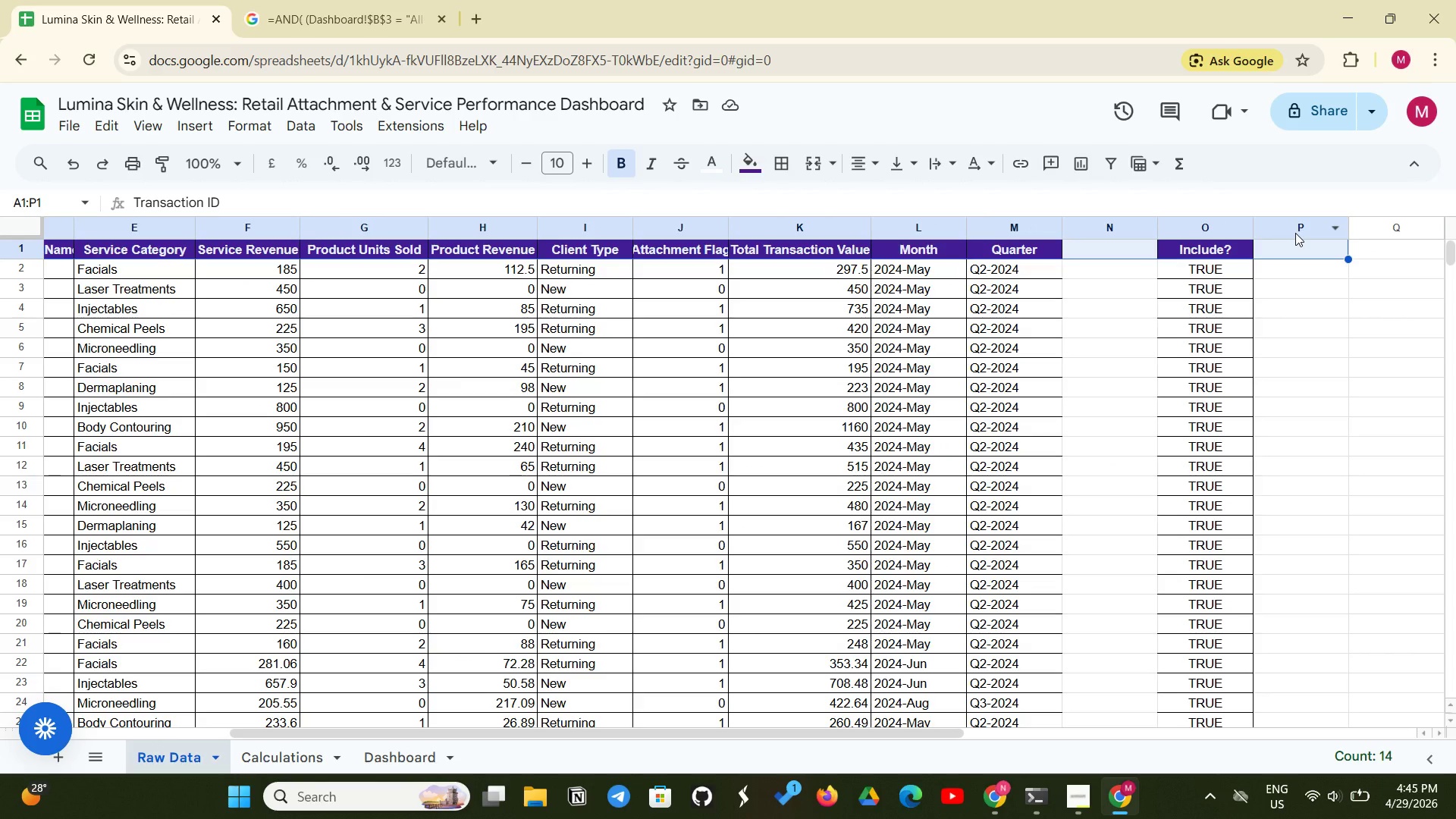 
key(Control+Shift+E)
 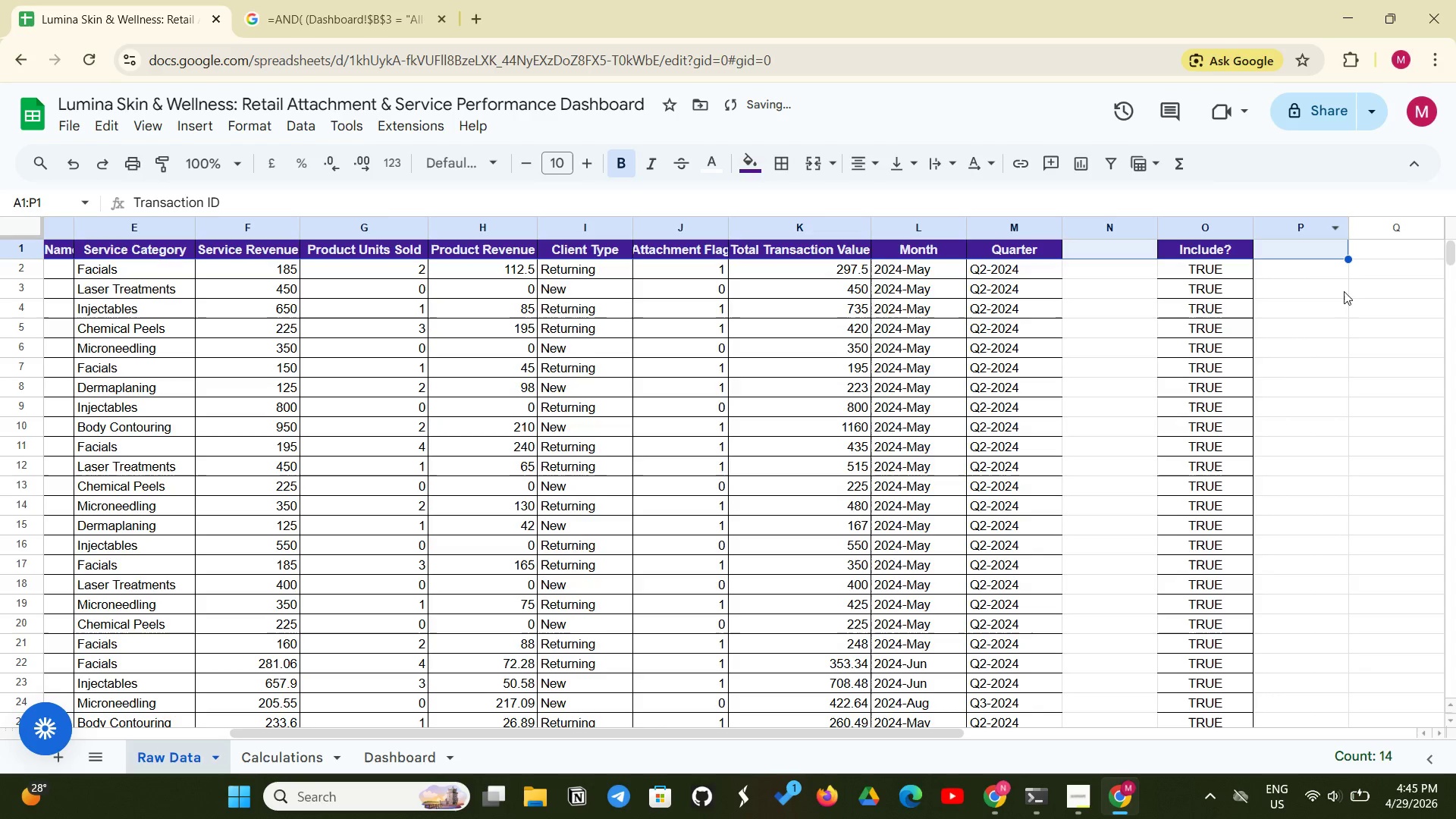 
left_click([1401, 383])
 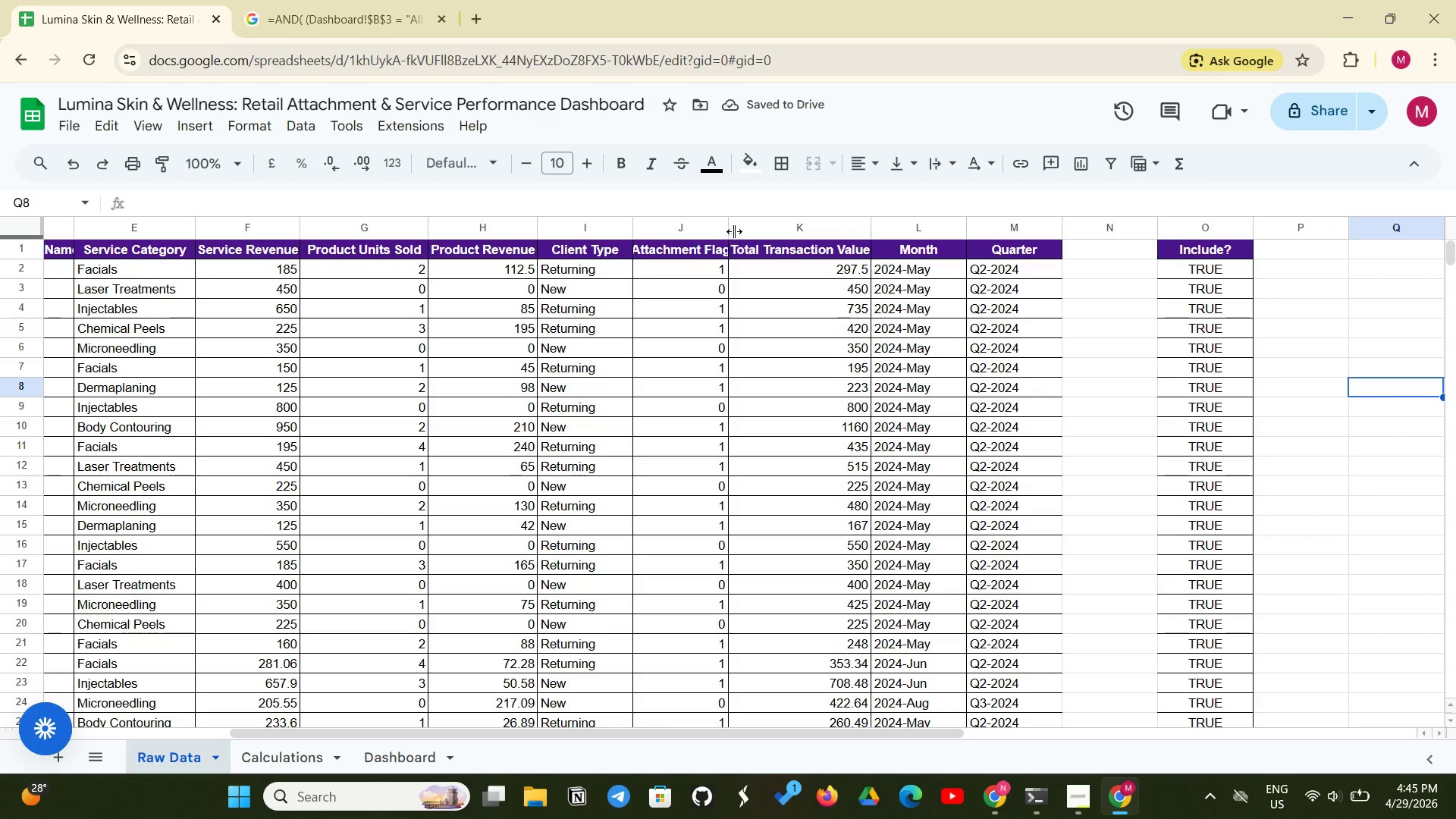 
left_click_drag(start_coordinate=[733, 224], to_coordinate=[758, 219])
 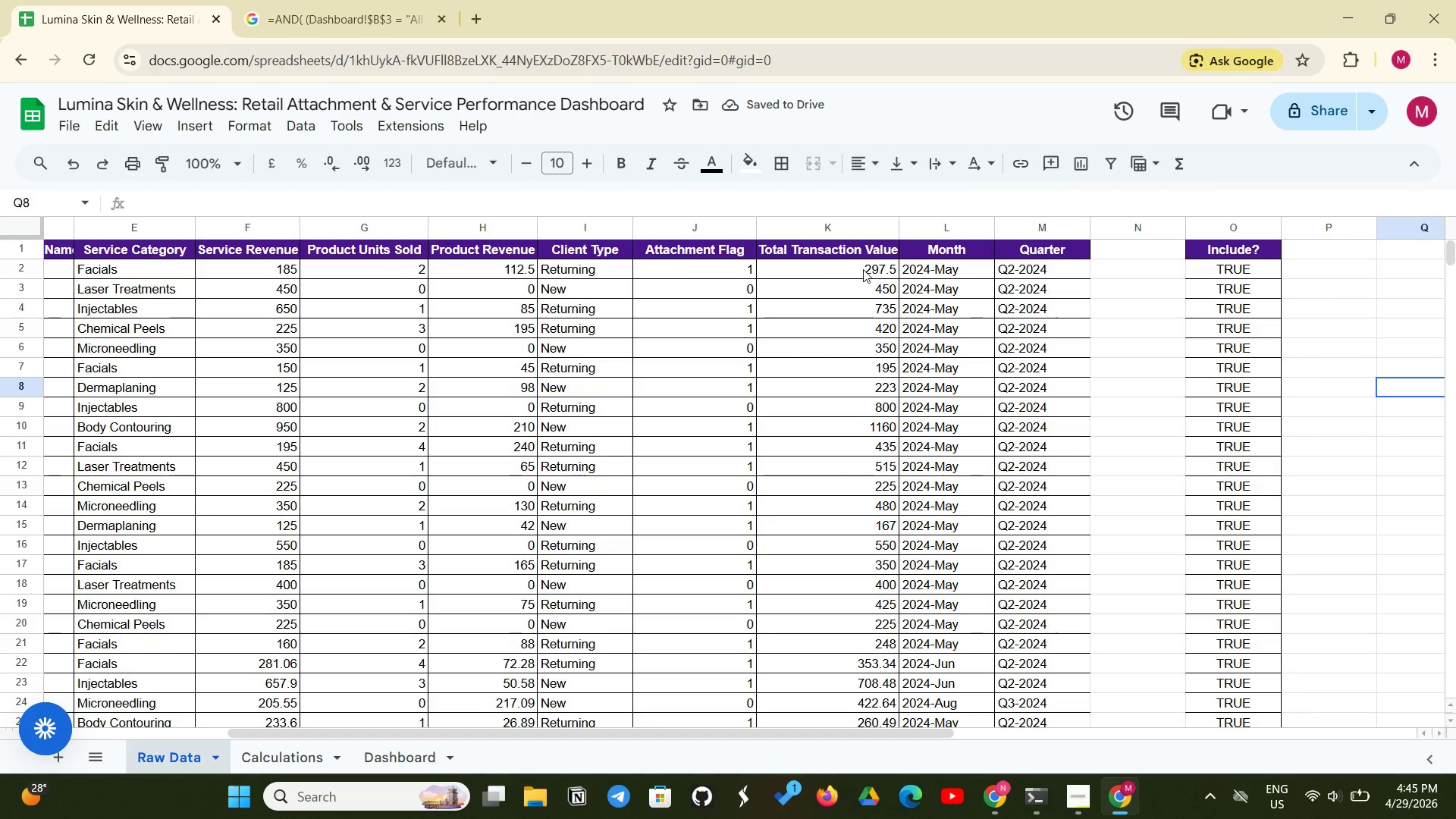 
wait(8.06)
 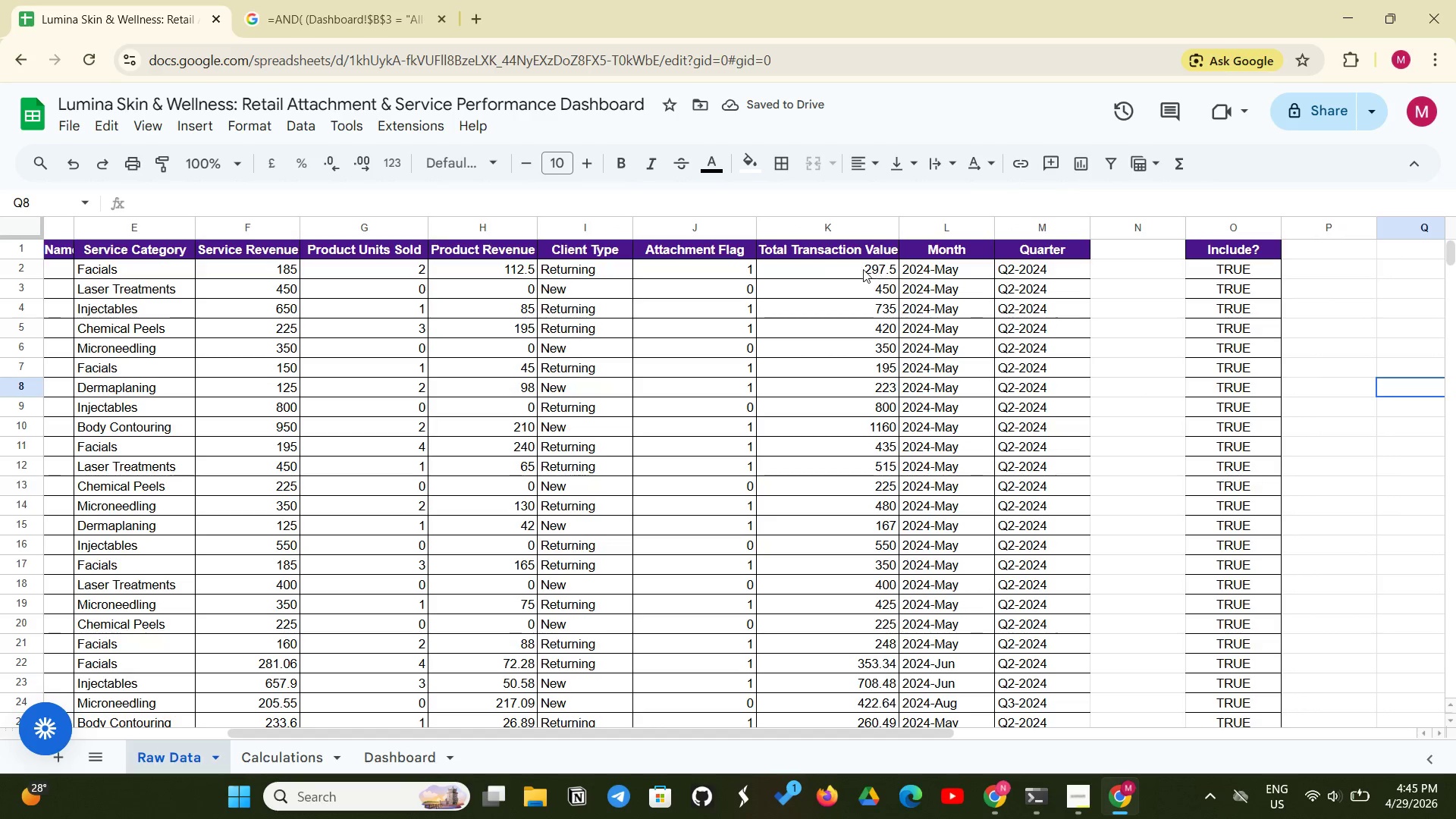 
left_click_drag(start_coordinate=[235, 229], to_coordinate=[251, 230])
 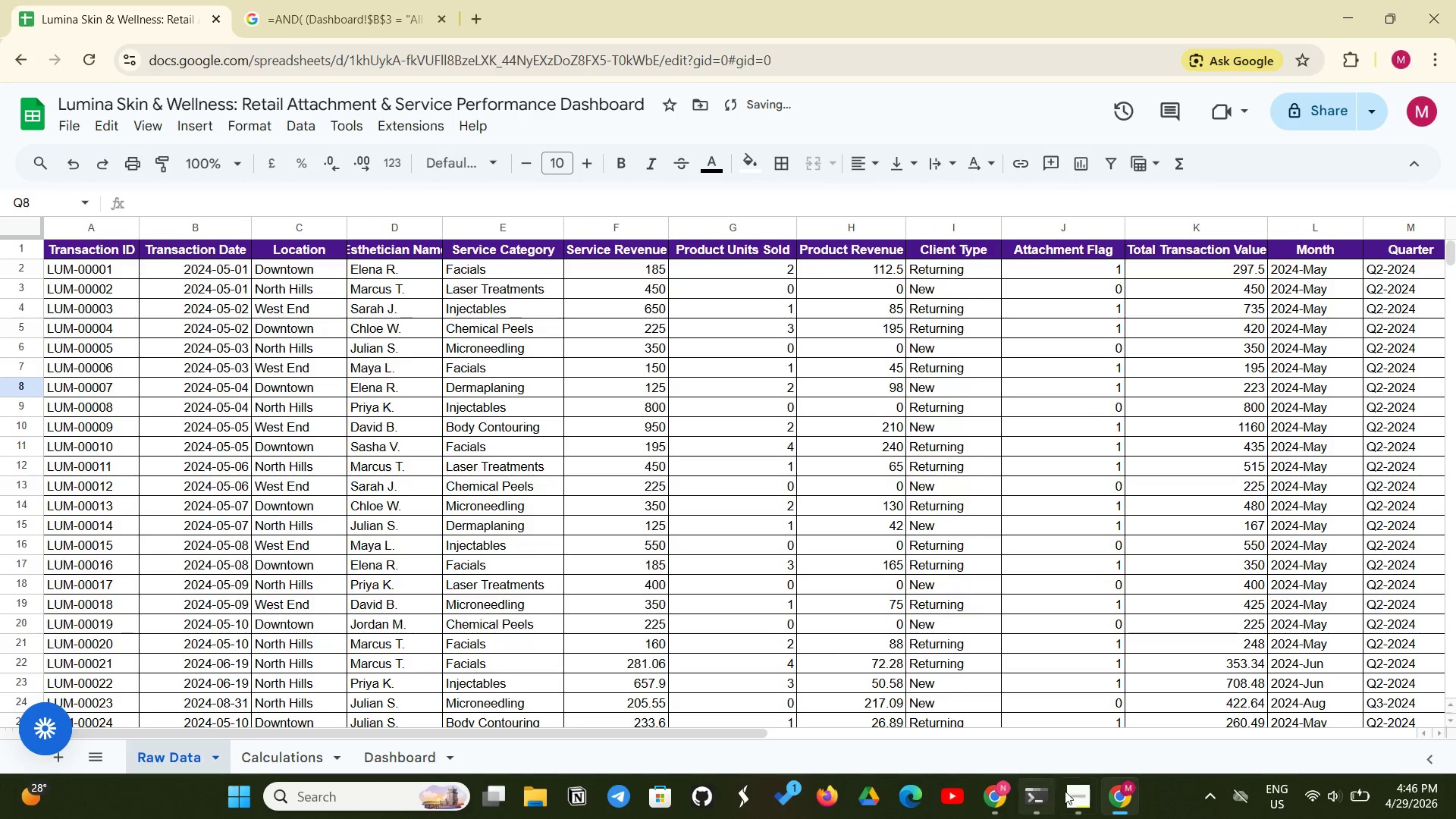 
left_click([1069, 792])